 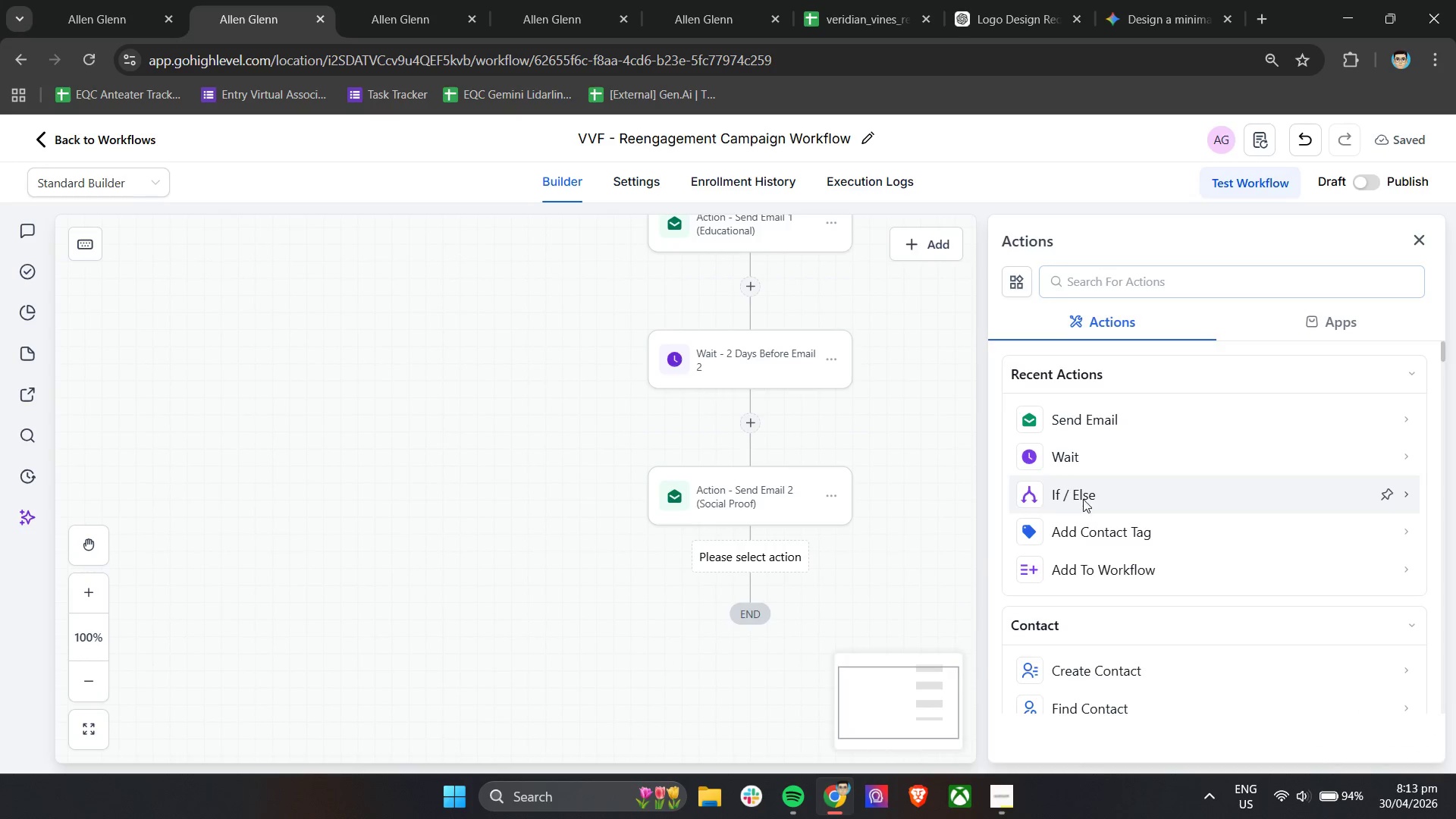 
scroll: coordinate [862, 468], scroll_direction: down, amount: 2.0
 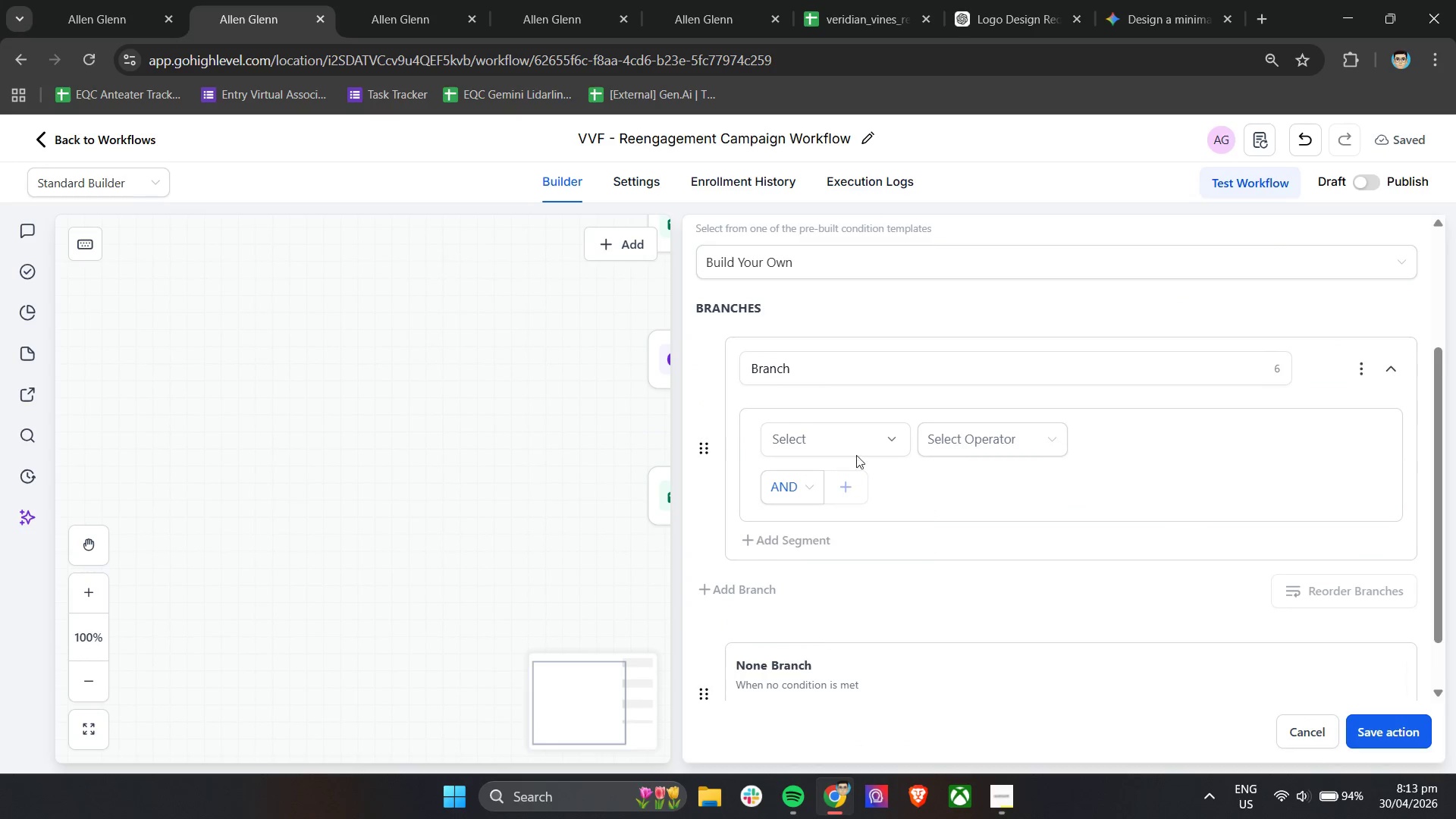 
left_click([856, 447])
 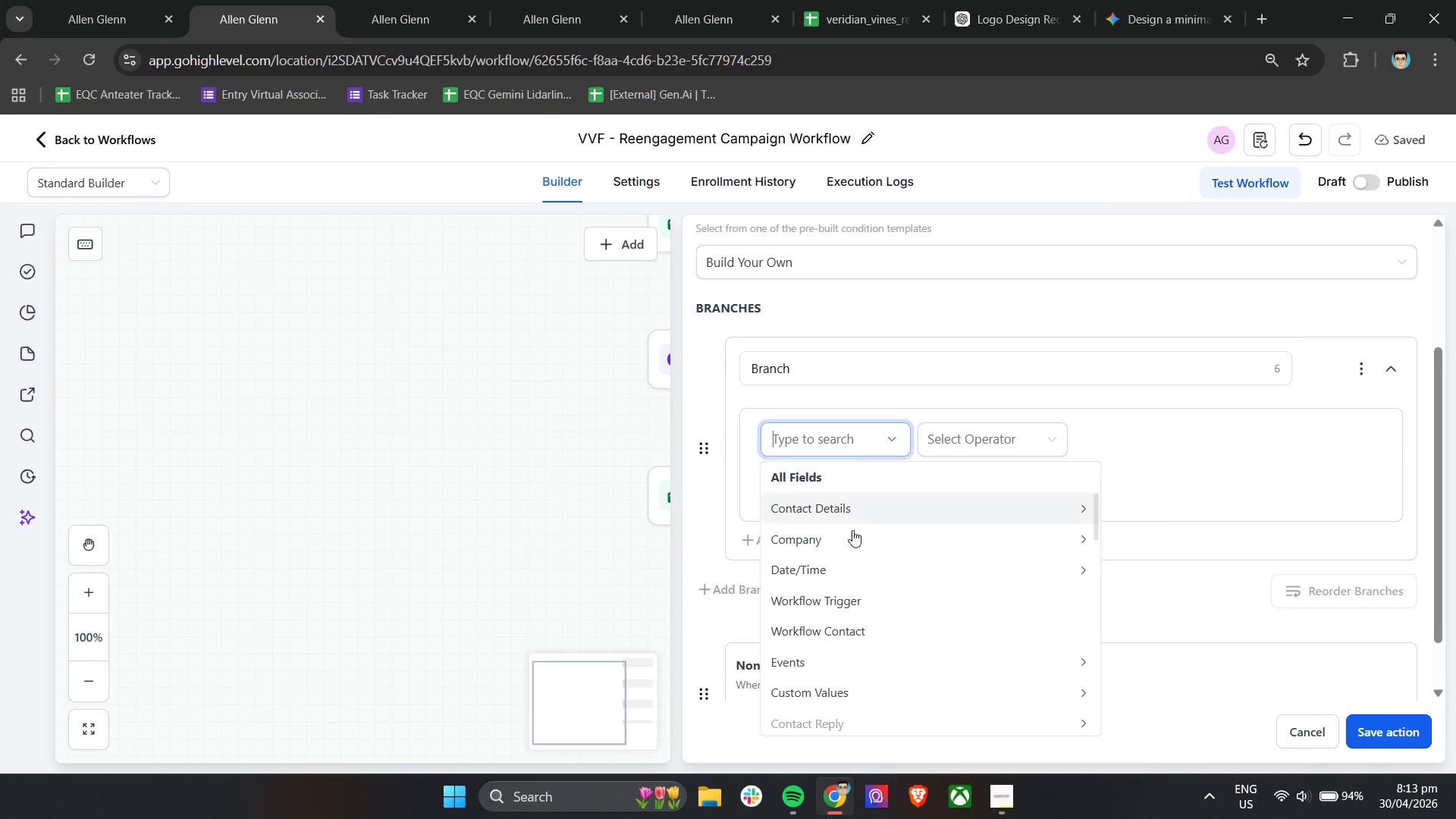 
scroll: coordinate [937, 638], scroll_direction: down, amount: 9.0
 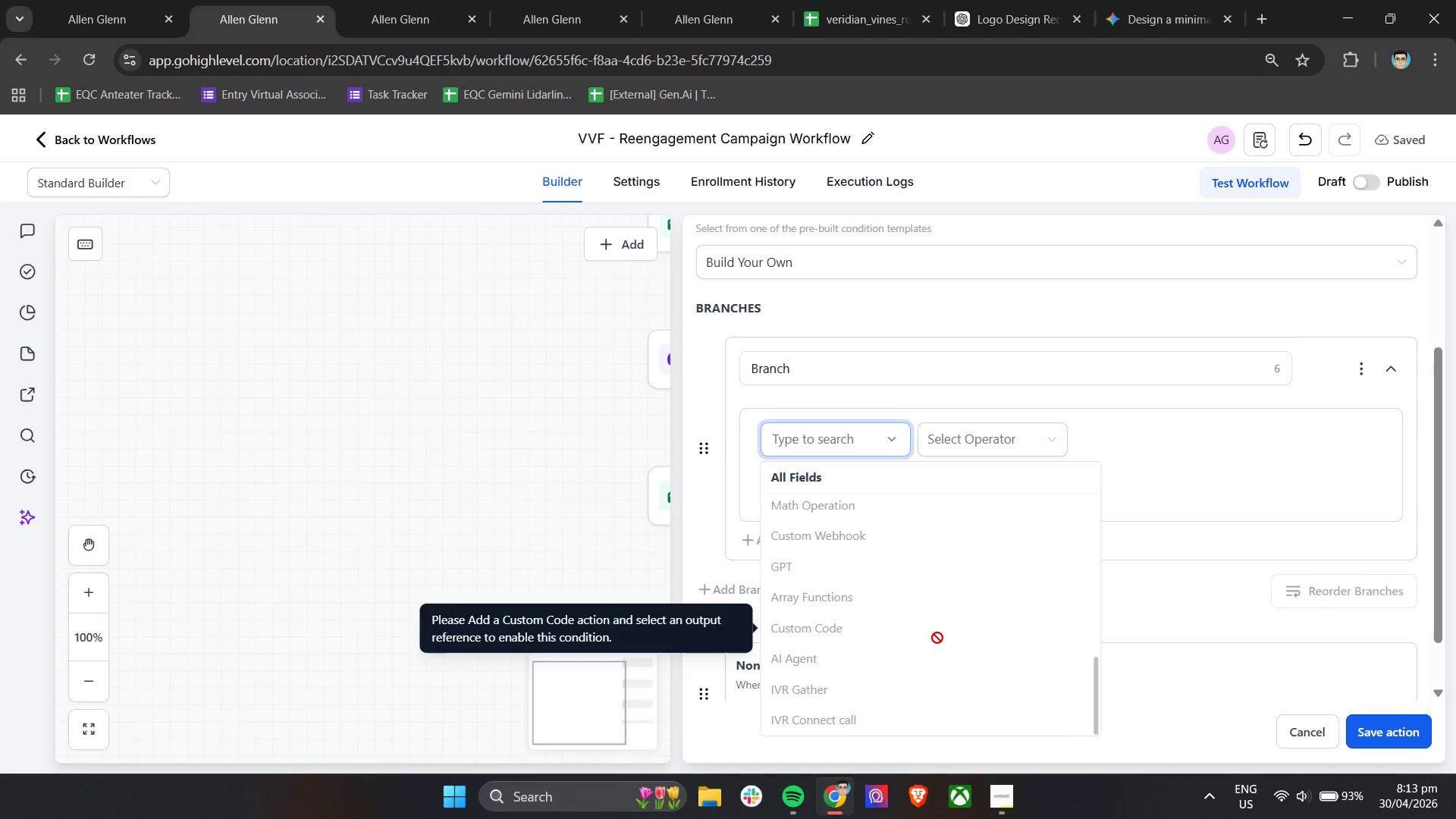 
scroll: coordinate [937, 639], scroll_direction: none, amount: 0.0
 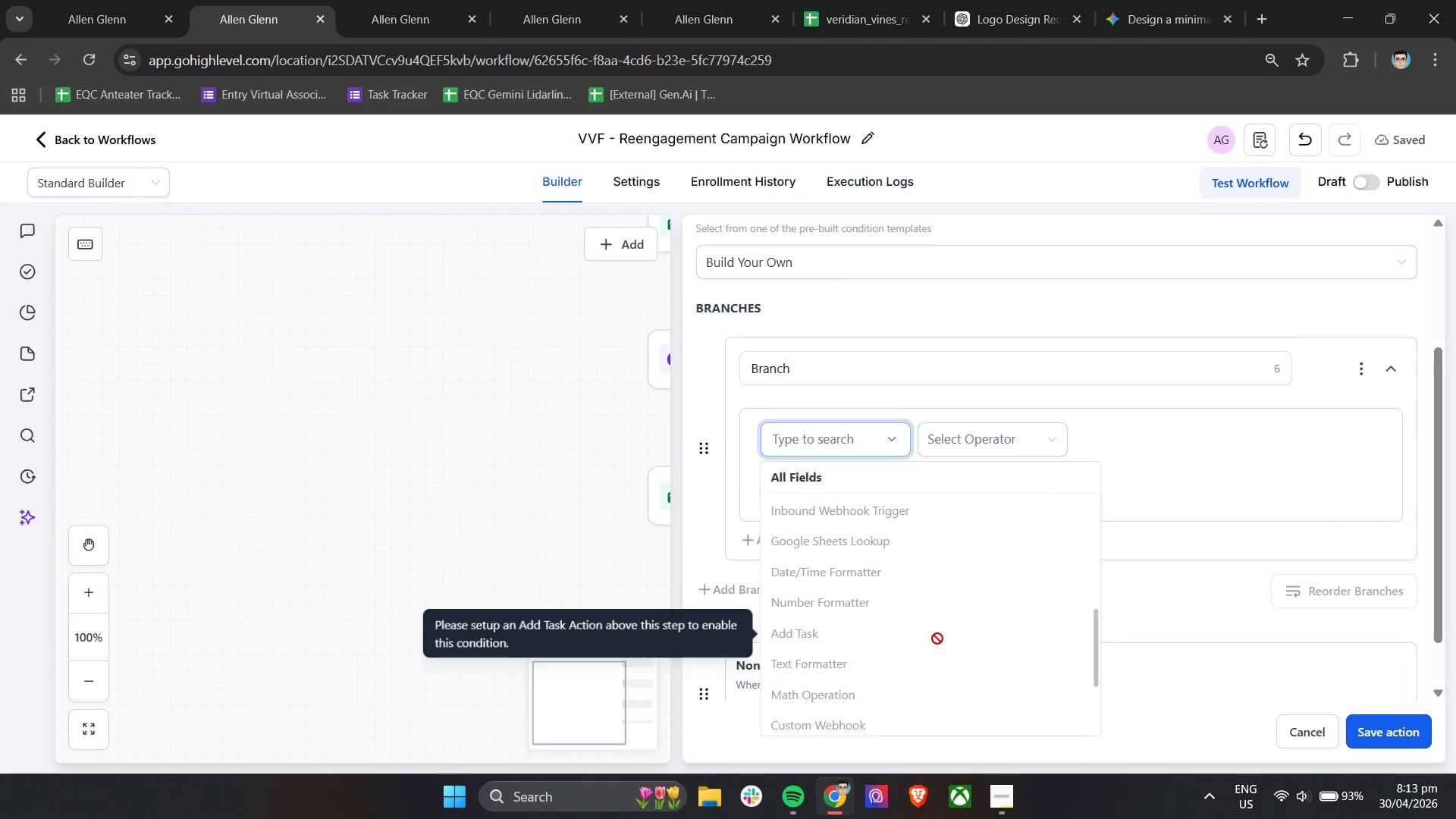 
scroll: coordinate [904, 588], scroll_direction: up, amount: 8.0
 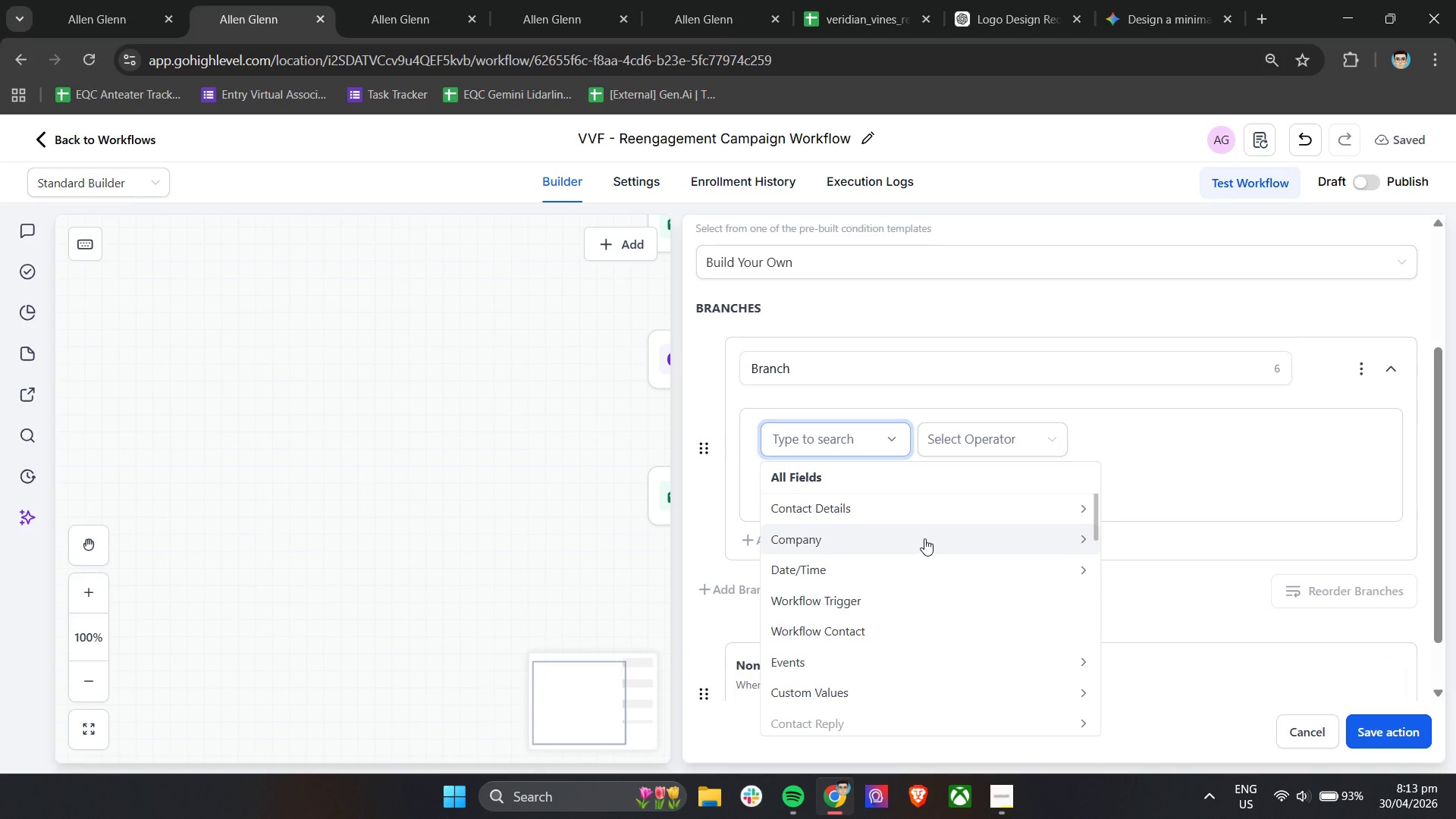 
scroll: coordinate [856, 665], scroll_direction: down, amount: 9.0
 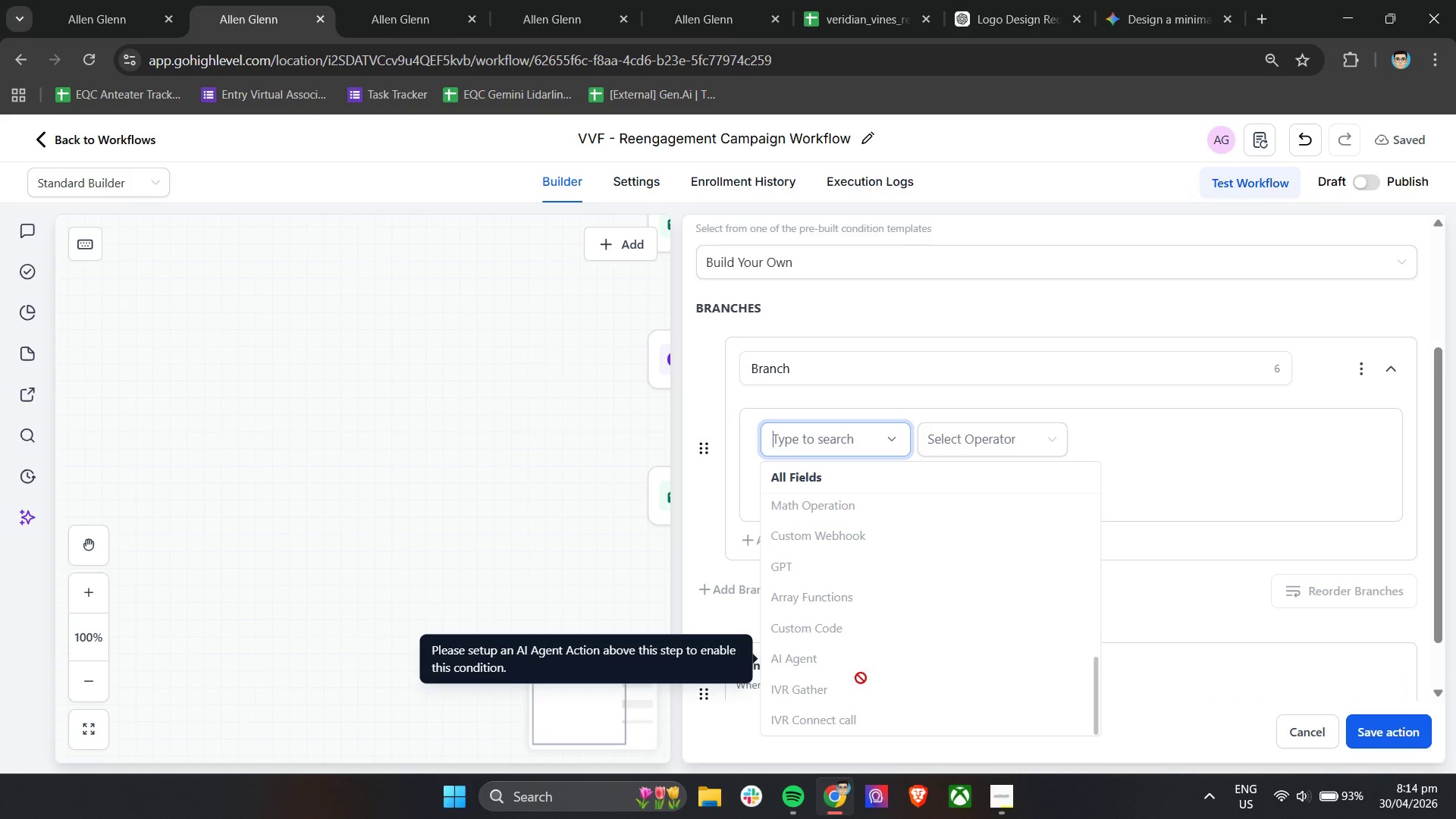 
scroll: coordinate [864, 678], scroll_direction: up, amount: 5.0
 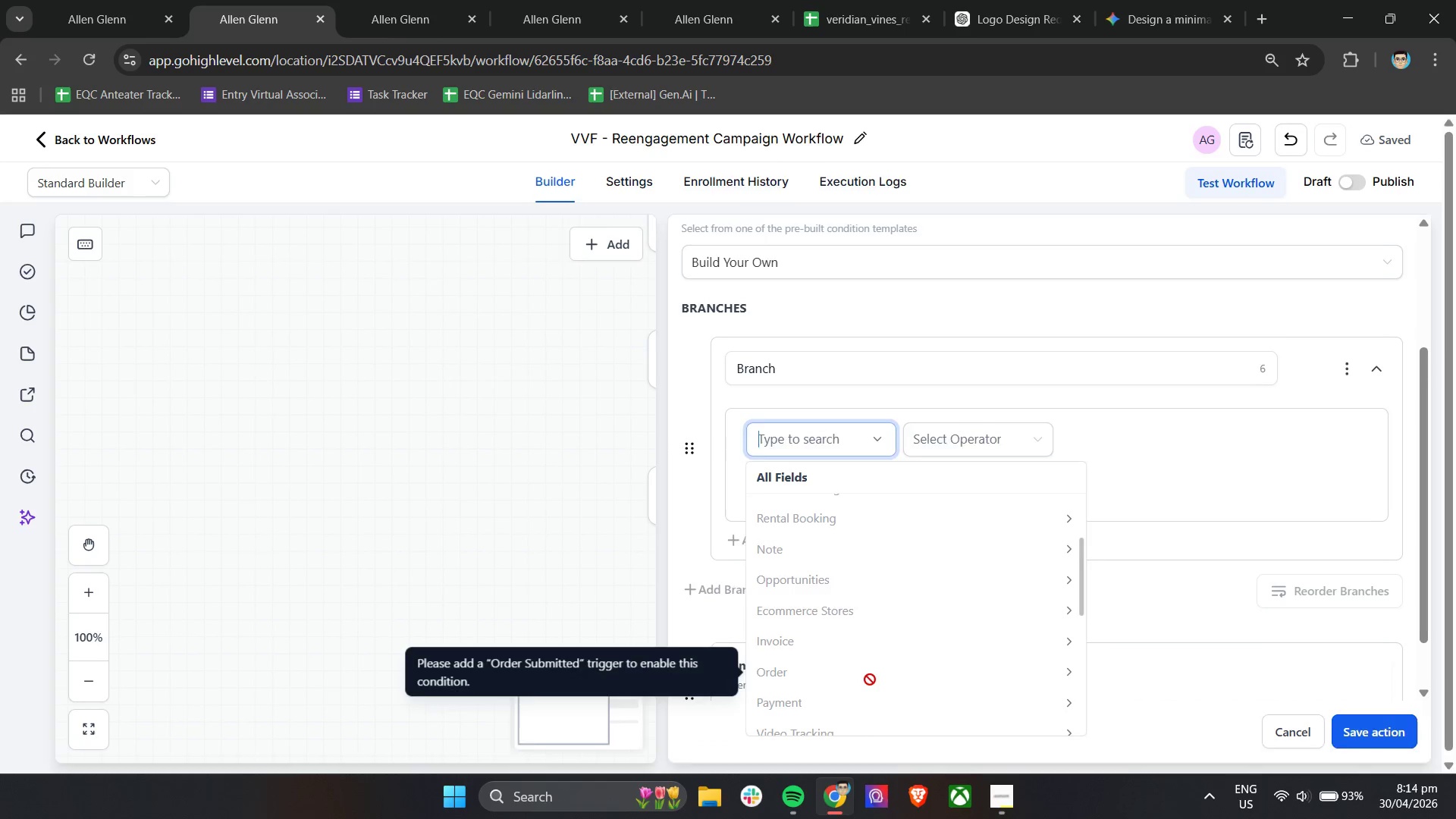 
scroll: coordinate [871, 681], scroll_direction: down, amount: 1.0
 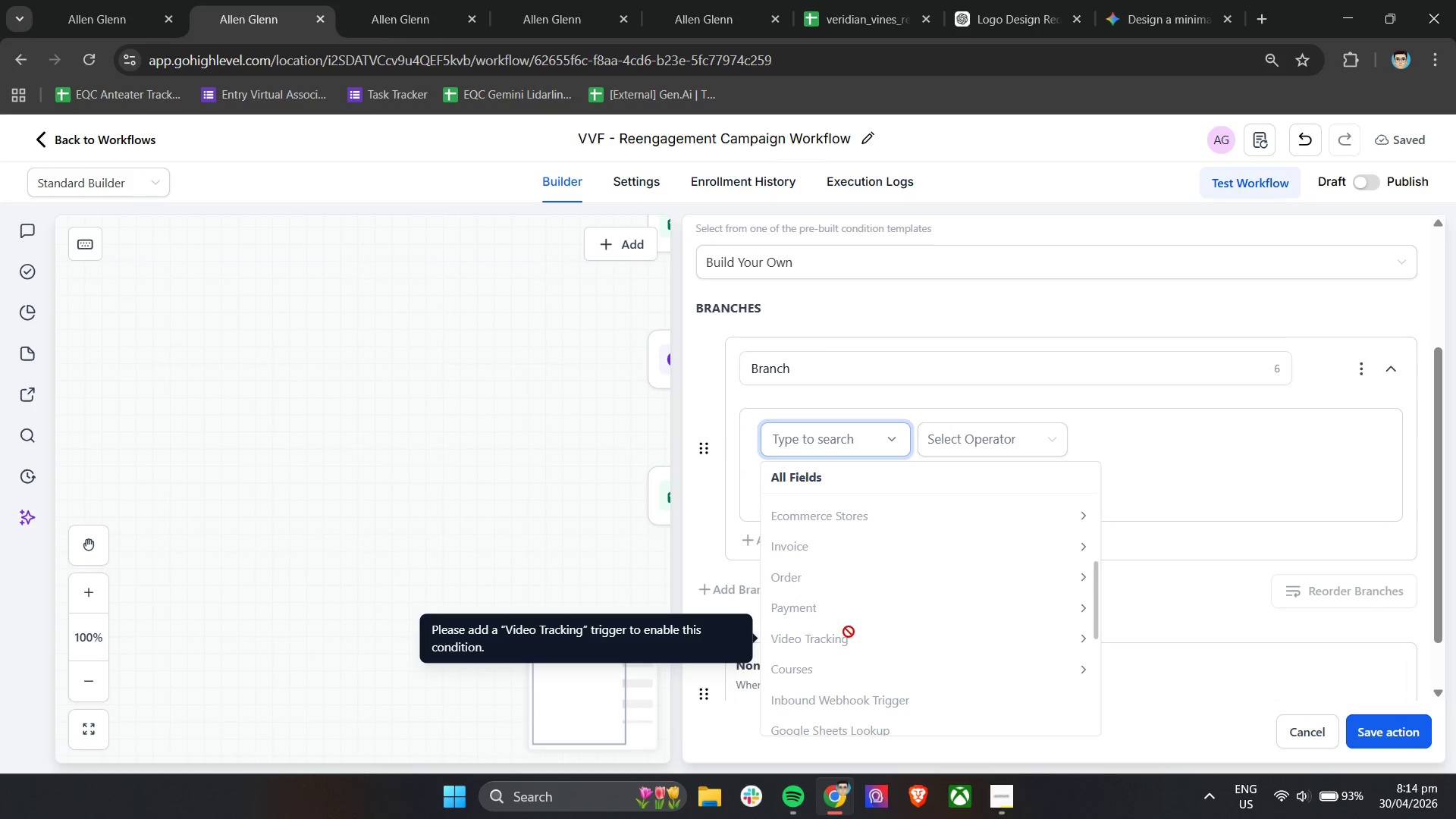 
scroll: coordinate [858, 640], scroll_direction: up, amount: 3.0
 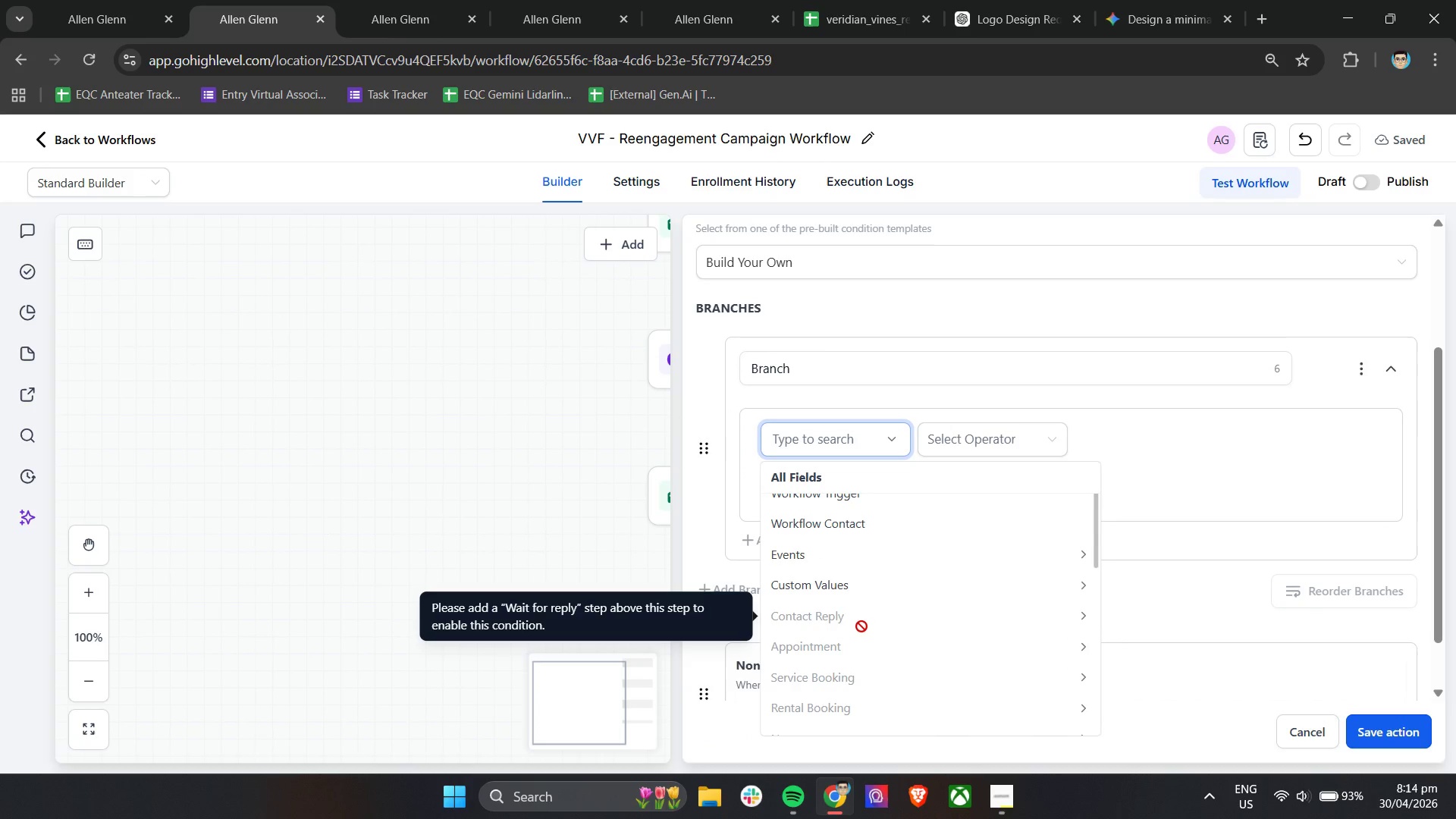 
scroll: coordinate [855, 654], scroll_direction: down, amount: 1.0
 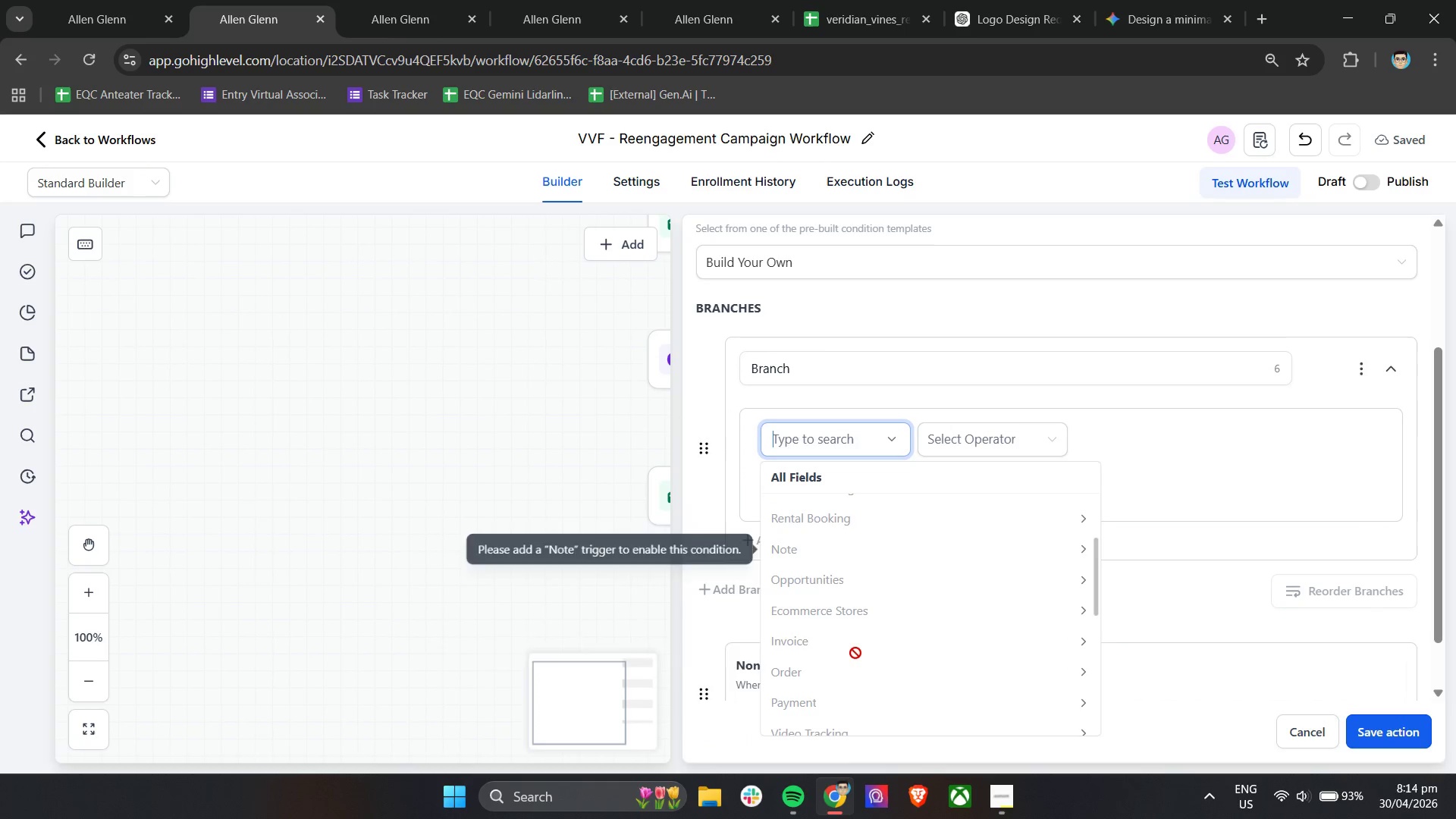 
scroll: coordinate [855, 652], scroll_direction: up, amount: 2.0
 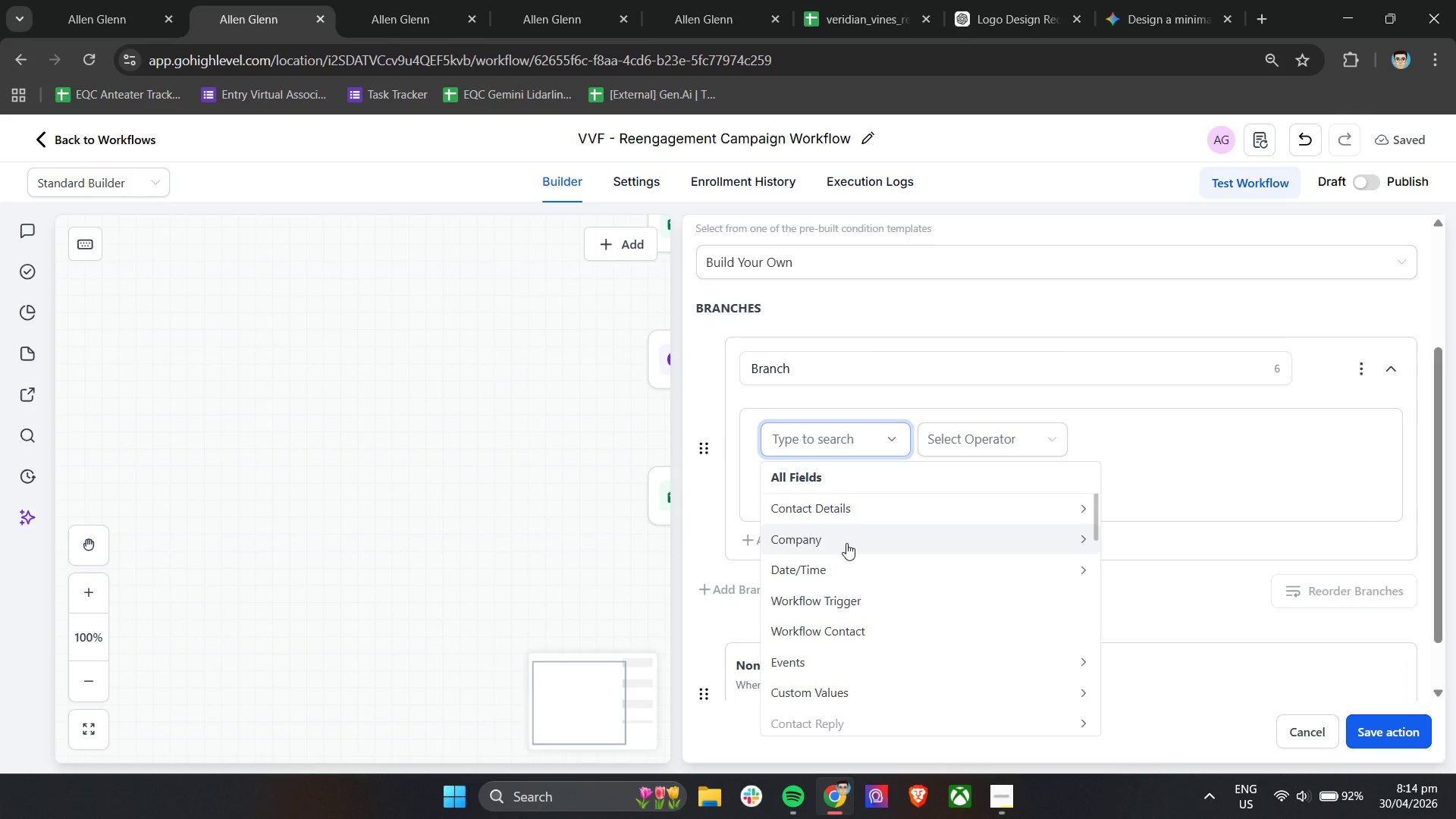 
type(clli)
key(Backspace)
key(Backspace)
type(ick)
key(Backspace)
key(Backspace)
key(Backspace)
key(Backspace)
key(Backspace)
key(Backspace)
 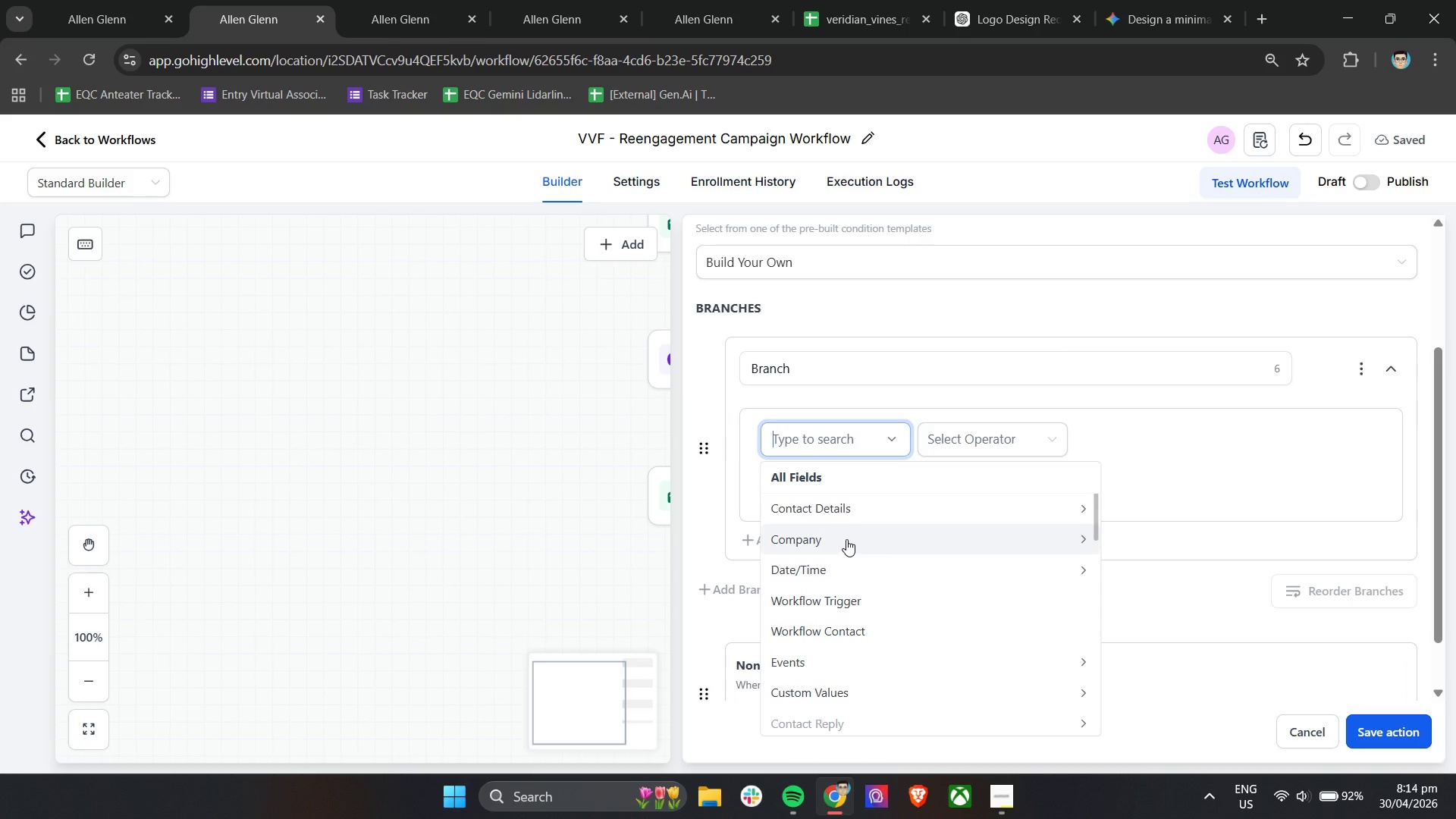 
left_click([852, 517])
 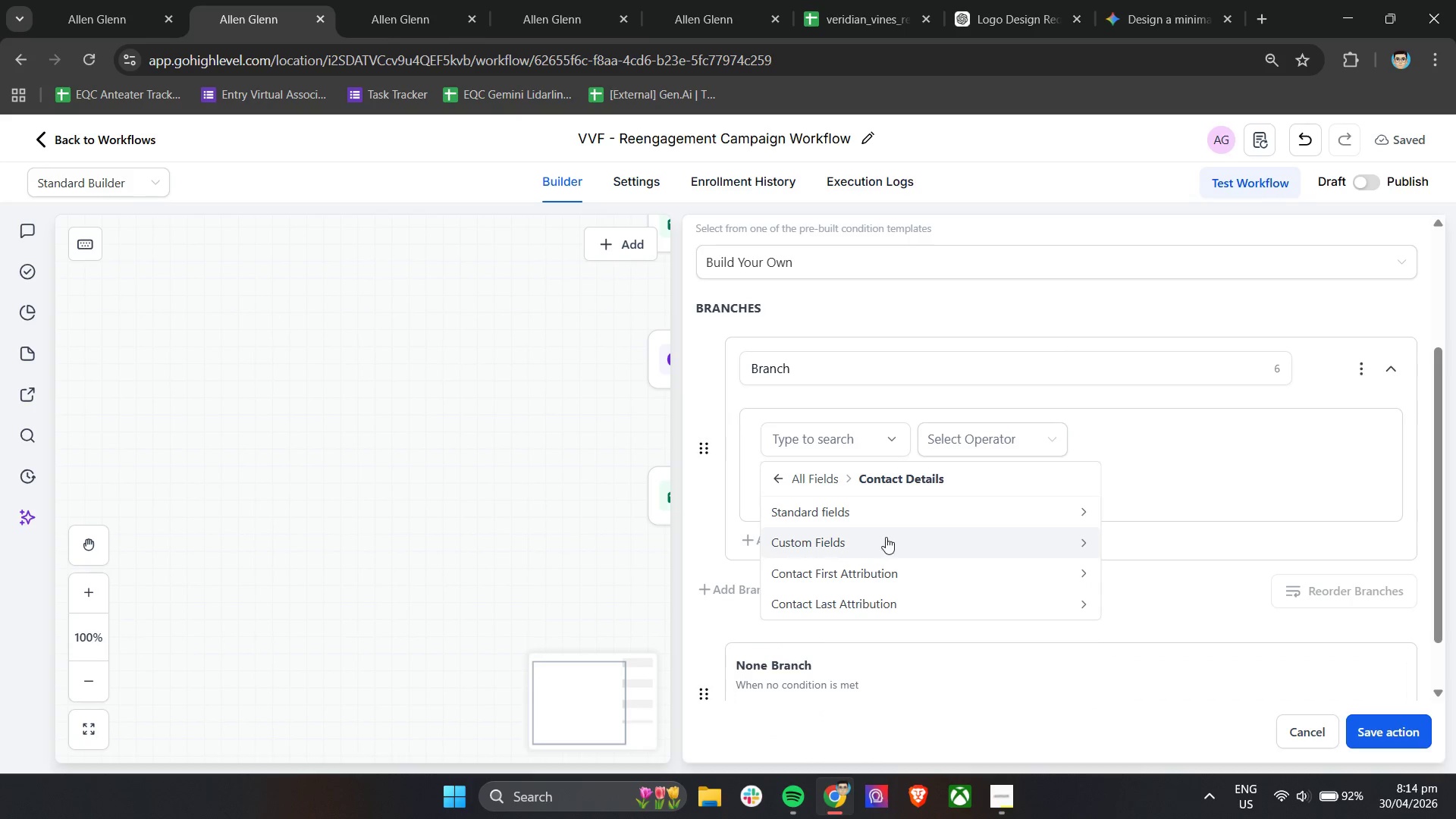 
left_click([896, 510])
 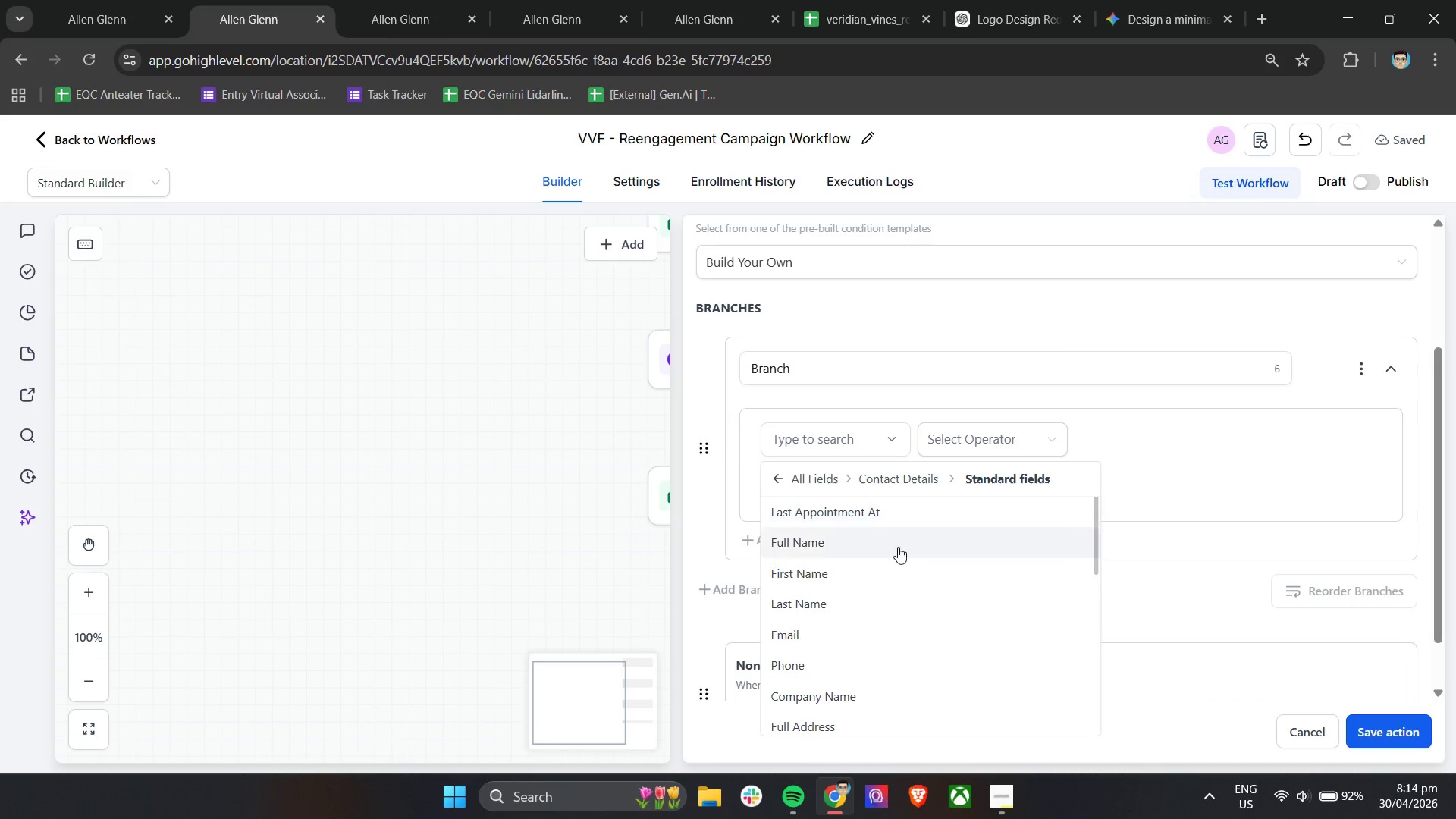 
scroll: coordinate [899, 611], scroll_direction: down, amount: 8.0
 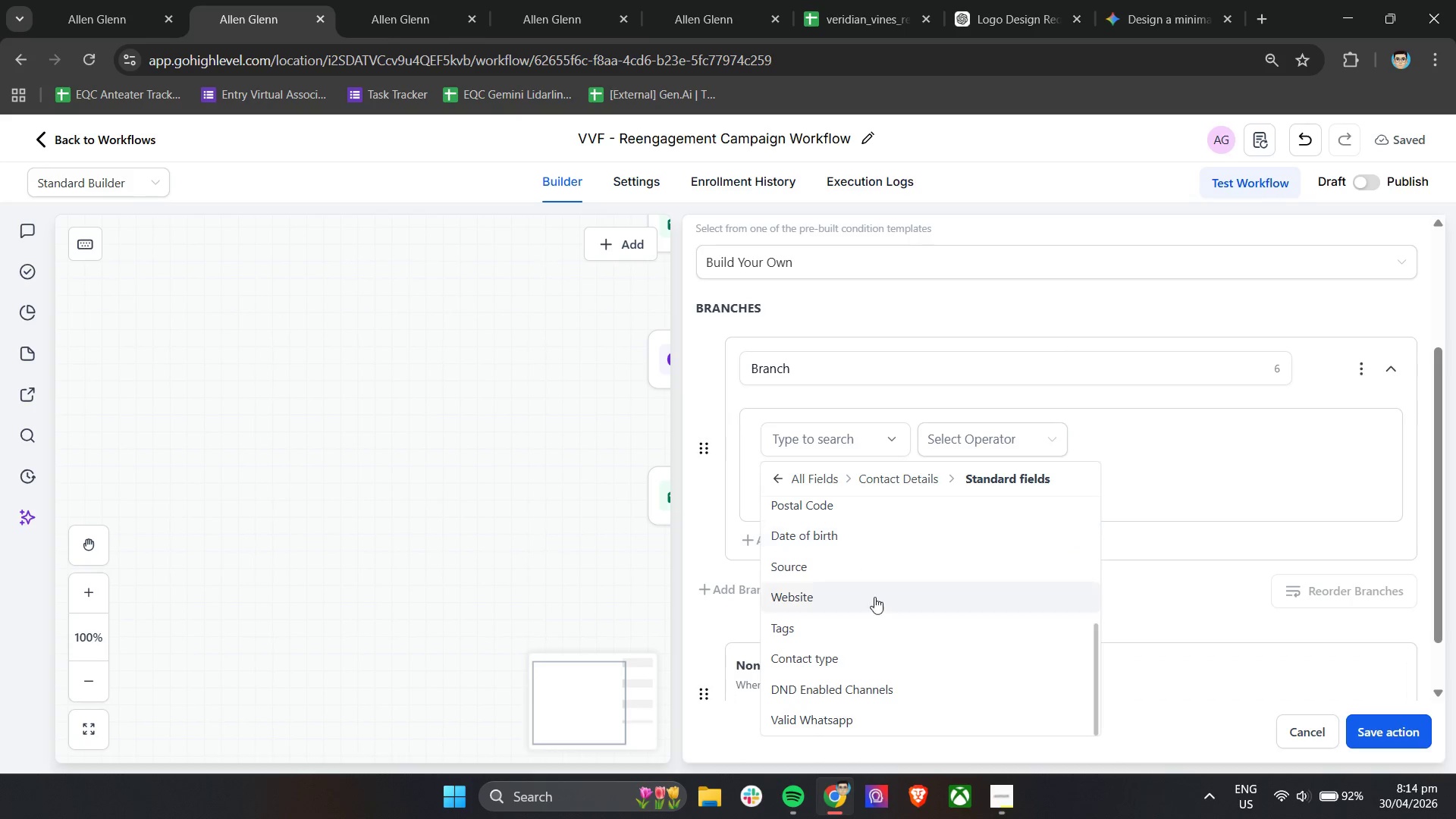 
scroll: coordinate [848, 565], scroll_direction: up, amount: 8.0
 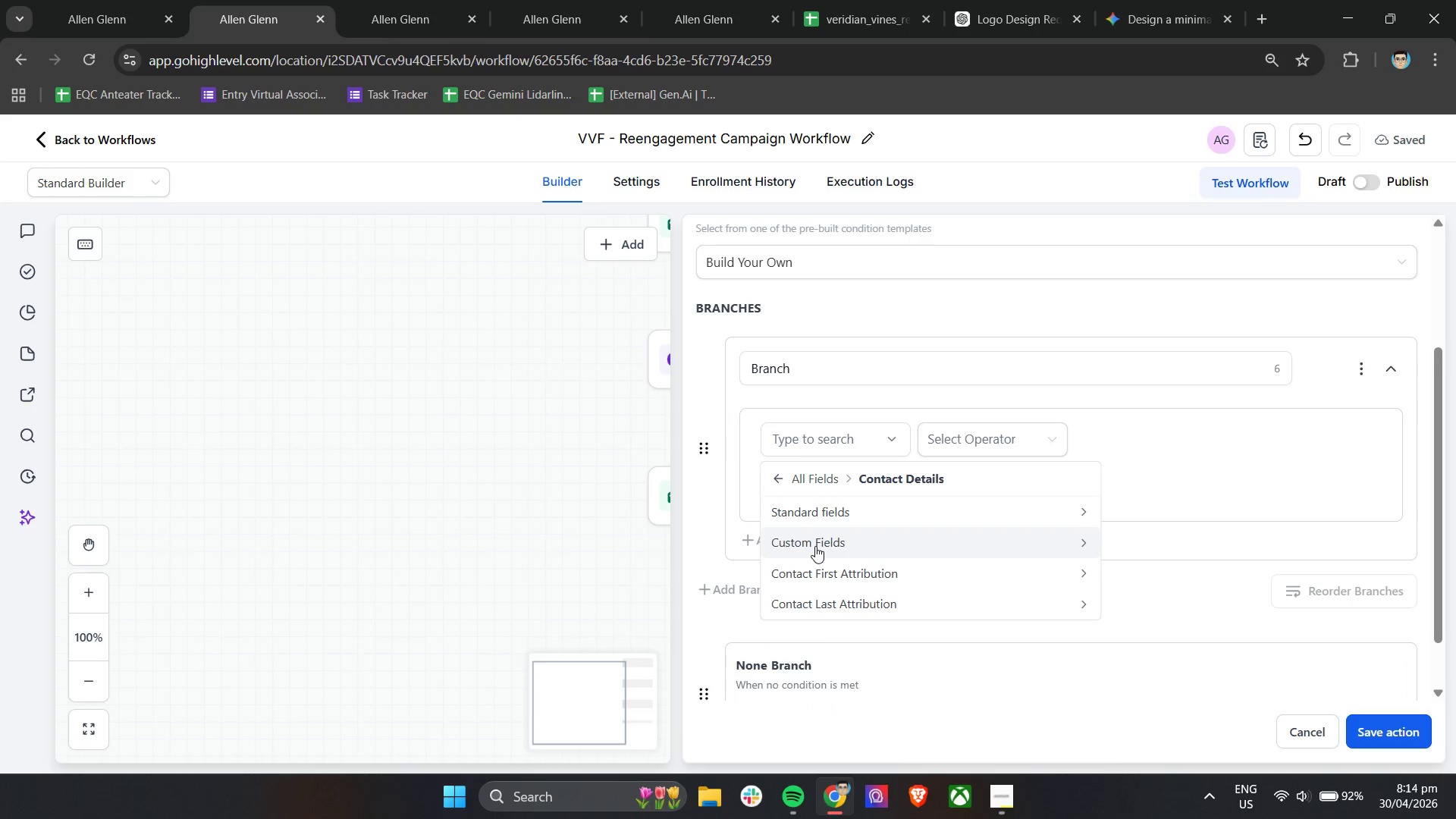 
scroll: coordinate [890, 564], scroll_direction: down, amount: 8.0
 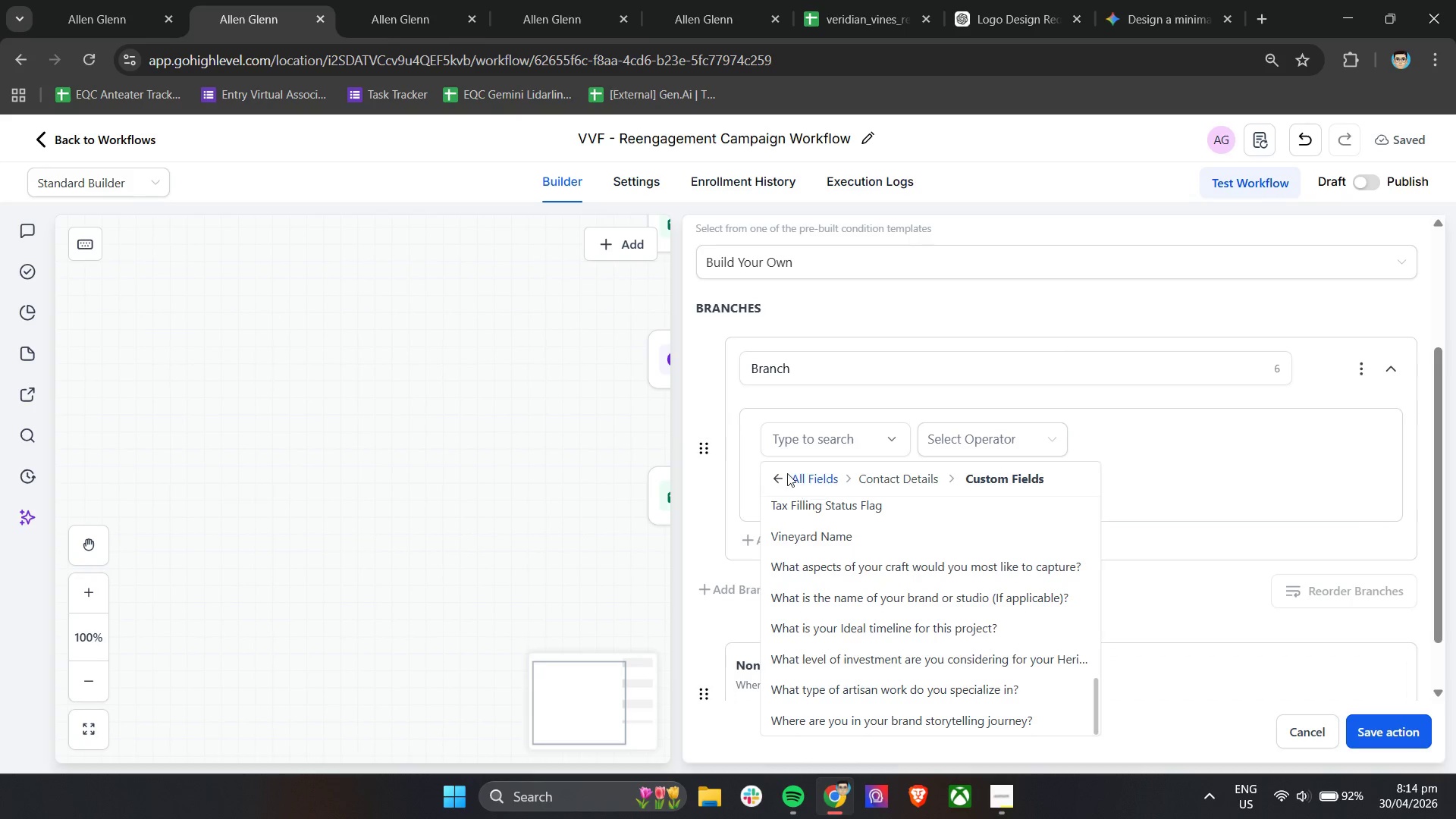 
left_click([778, 479])
 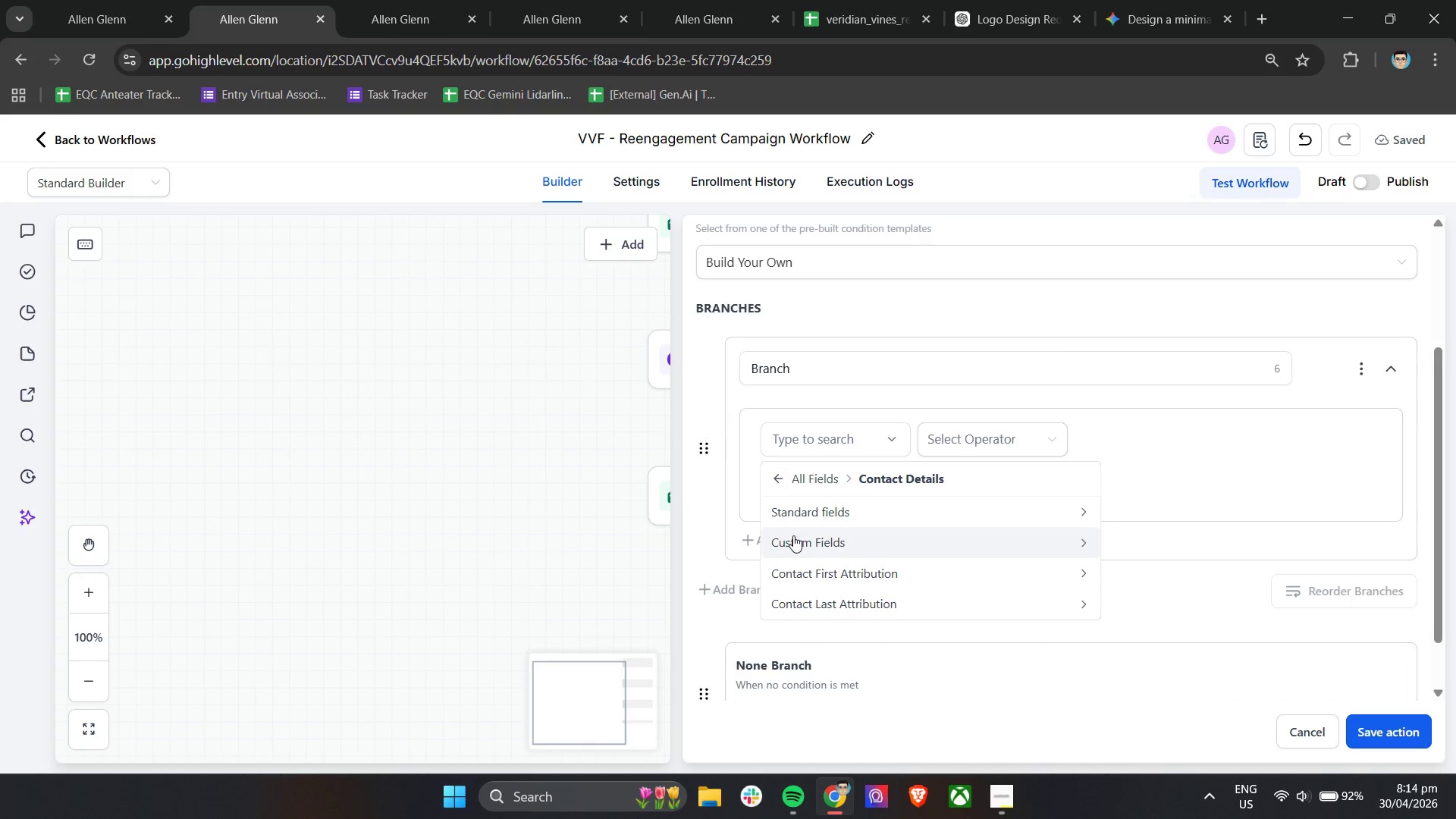 
left_click([793, 543])
 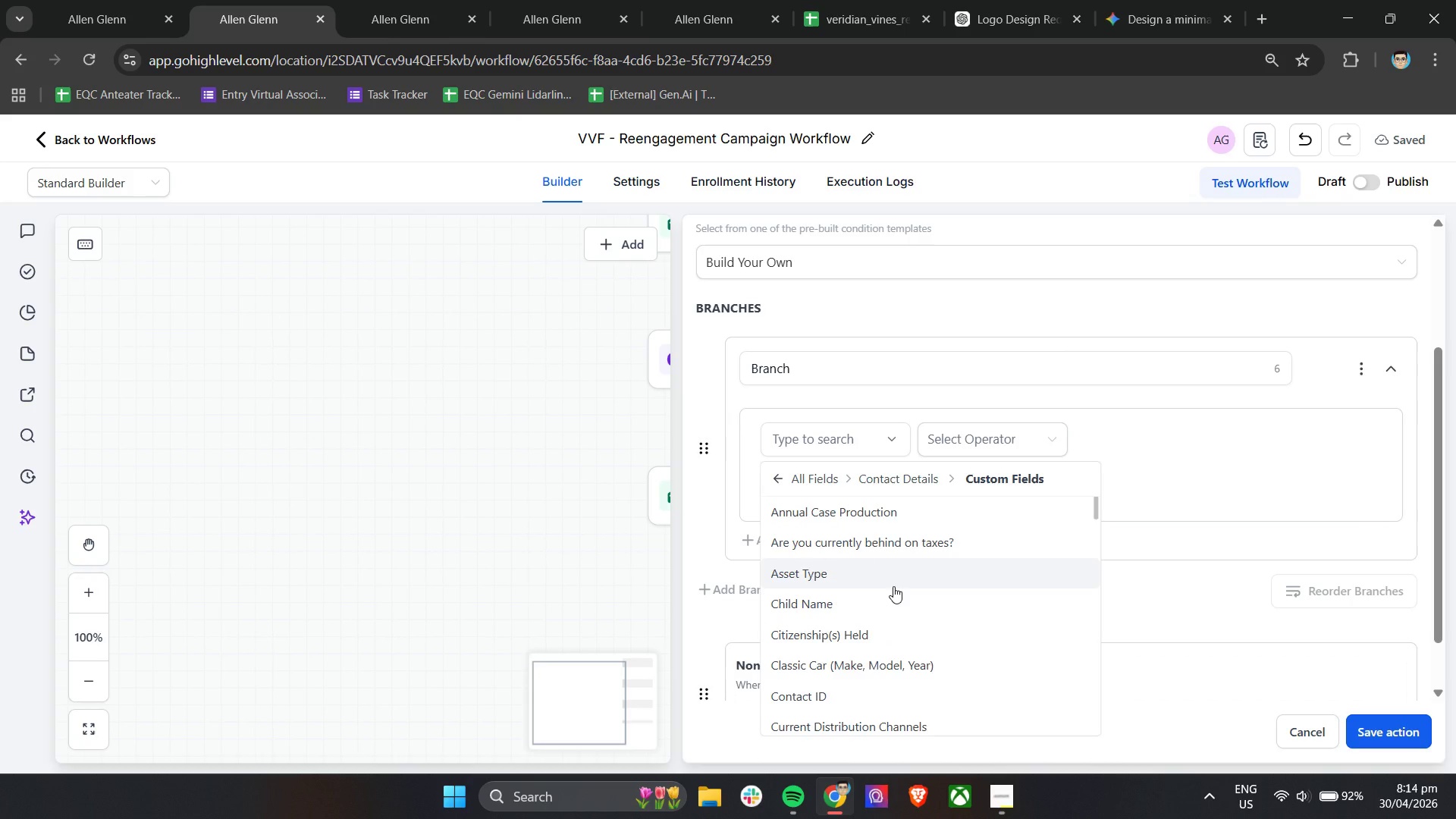 
scroll: coordinate [896, 588], scroll_direction: down, amount: 11.0
 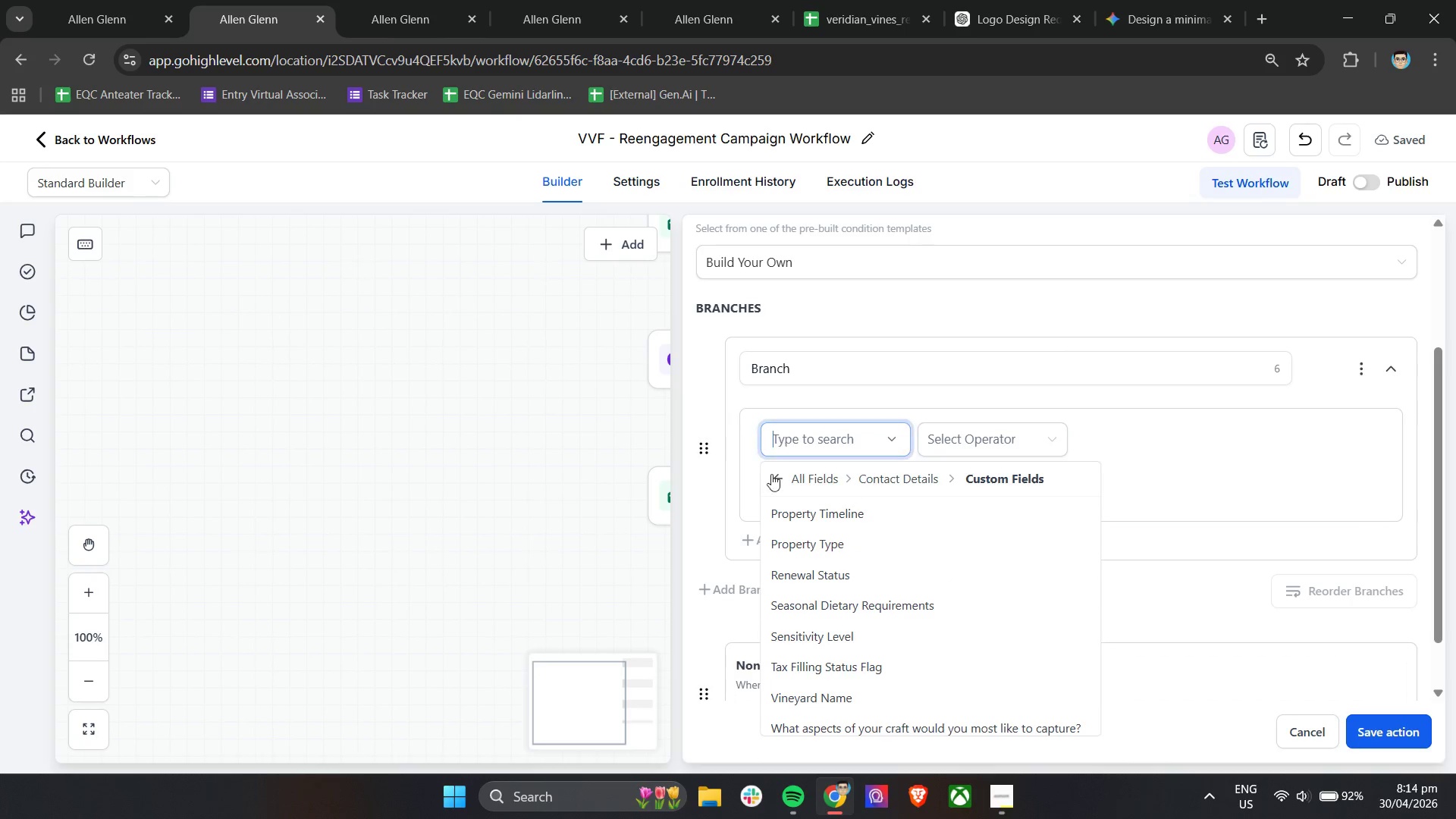 
left_click([805, 480])
 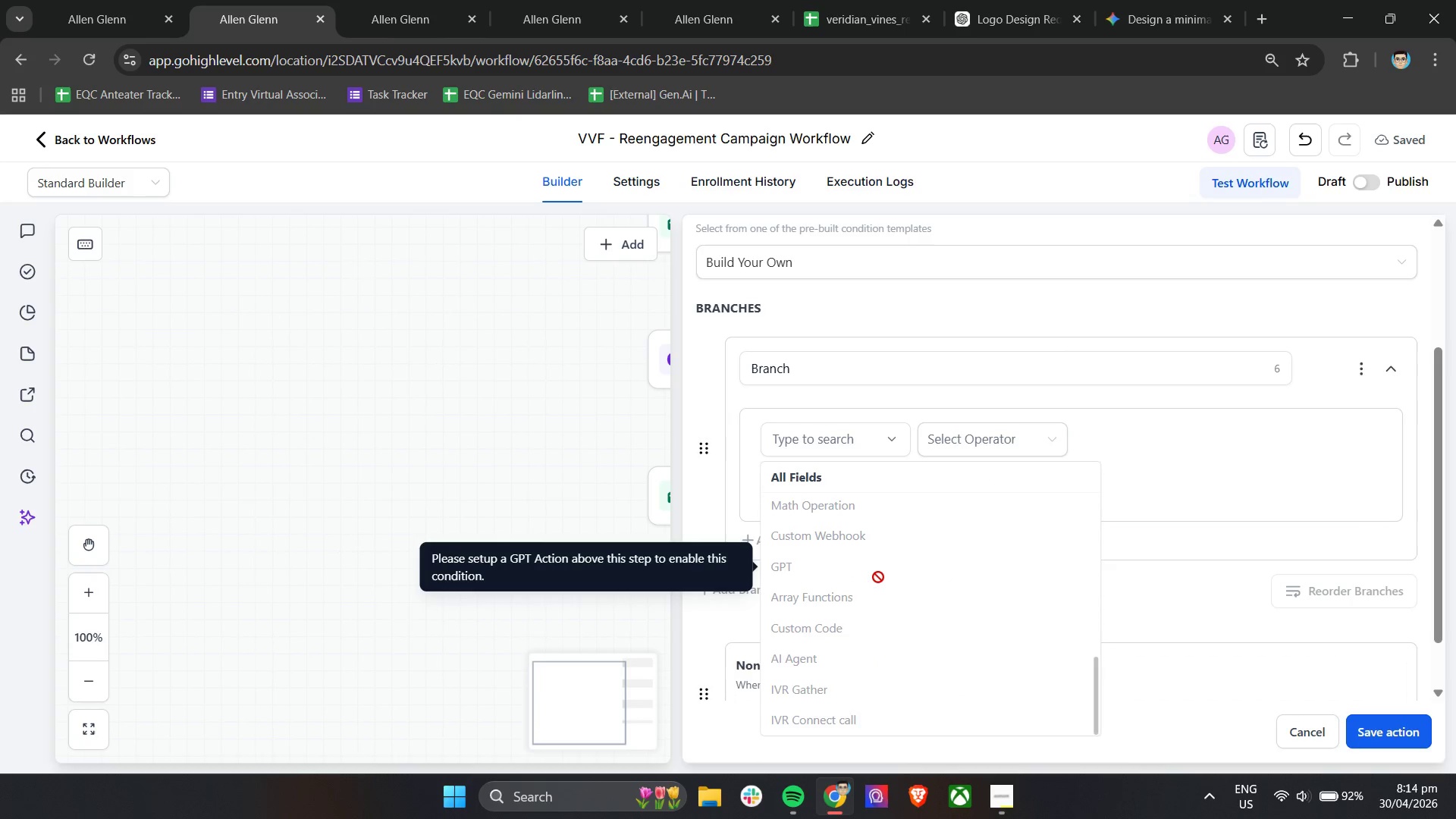 
scroll: coordinate [860, 639], scroll_direction: down, amount: 3.0
 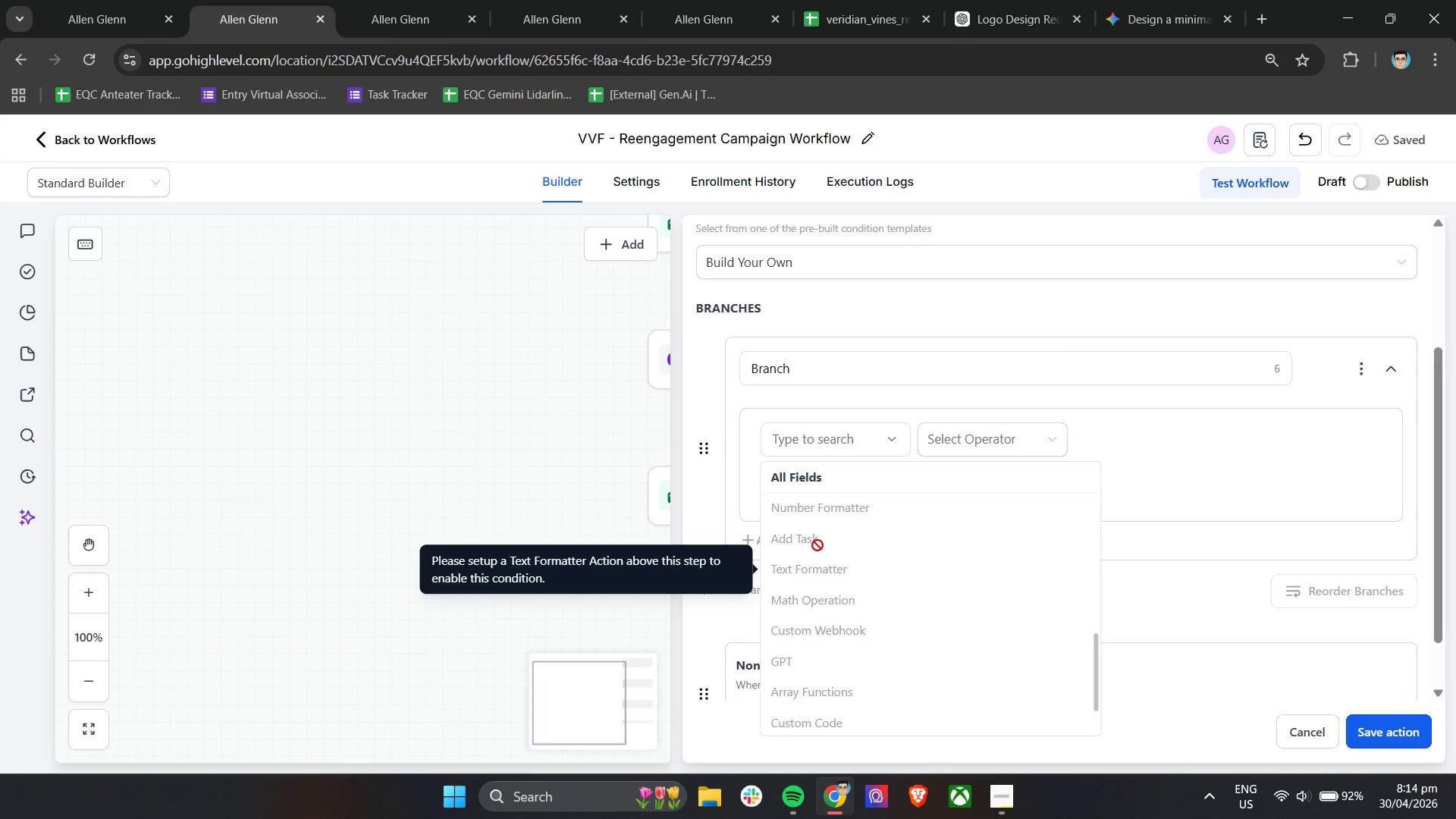 
scroll: coordinate [806, 548], scroll_direction: up, amount: 5.0
 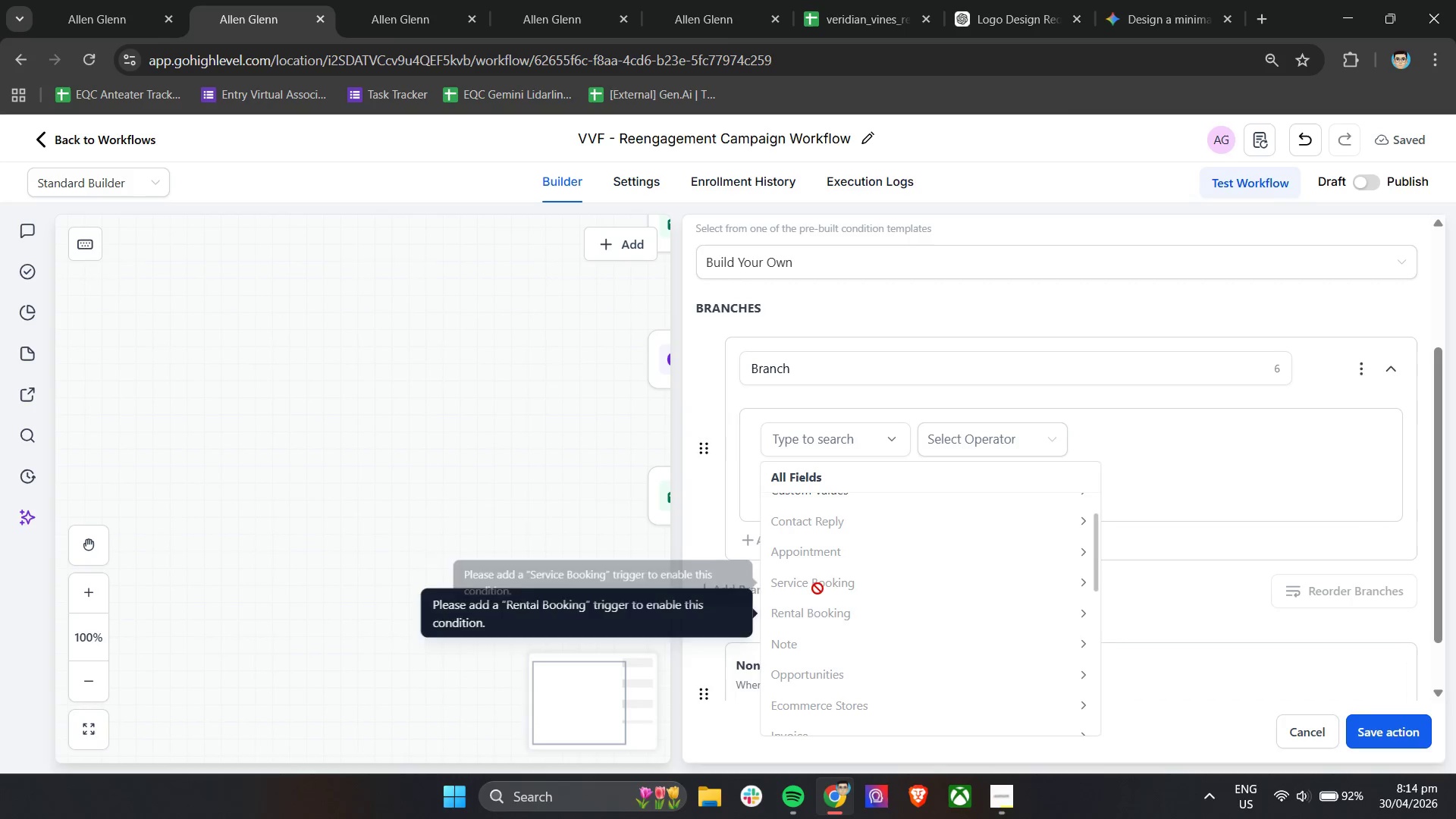 
scroll: coordinate [817, 570], scroll_direction: up, amount: 1.0
 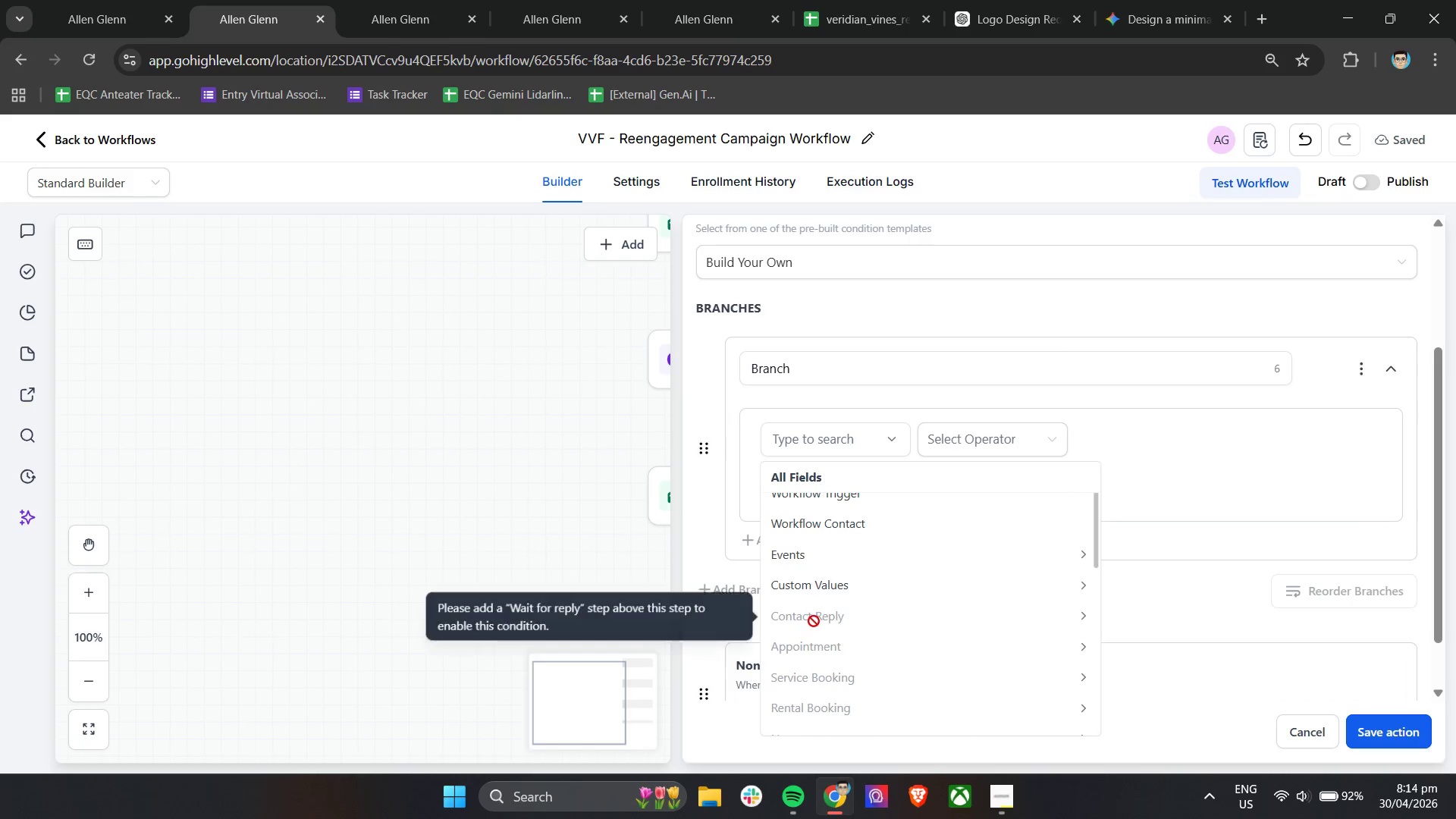 
scroll: coordinate [818, 623], scroll_direction: none, amount: 0.0
 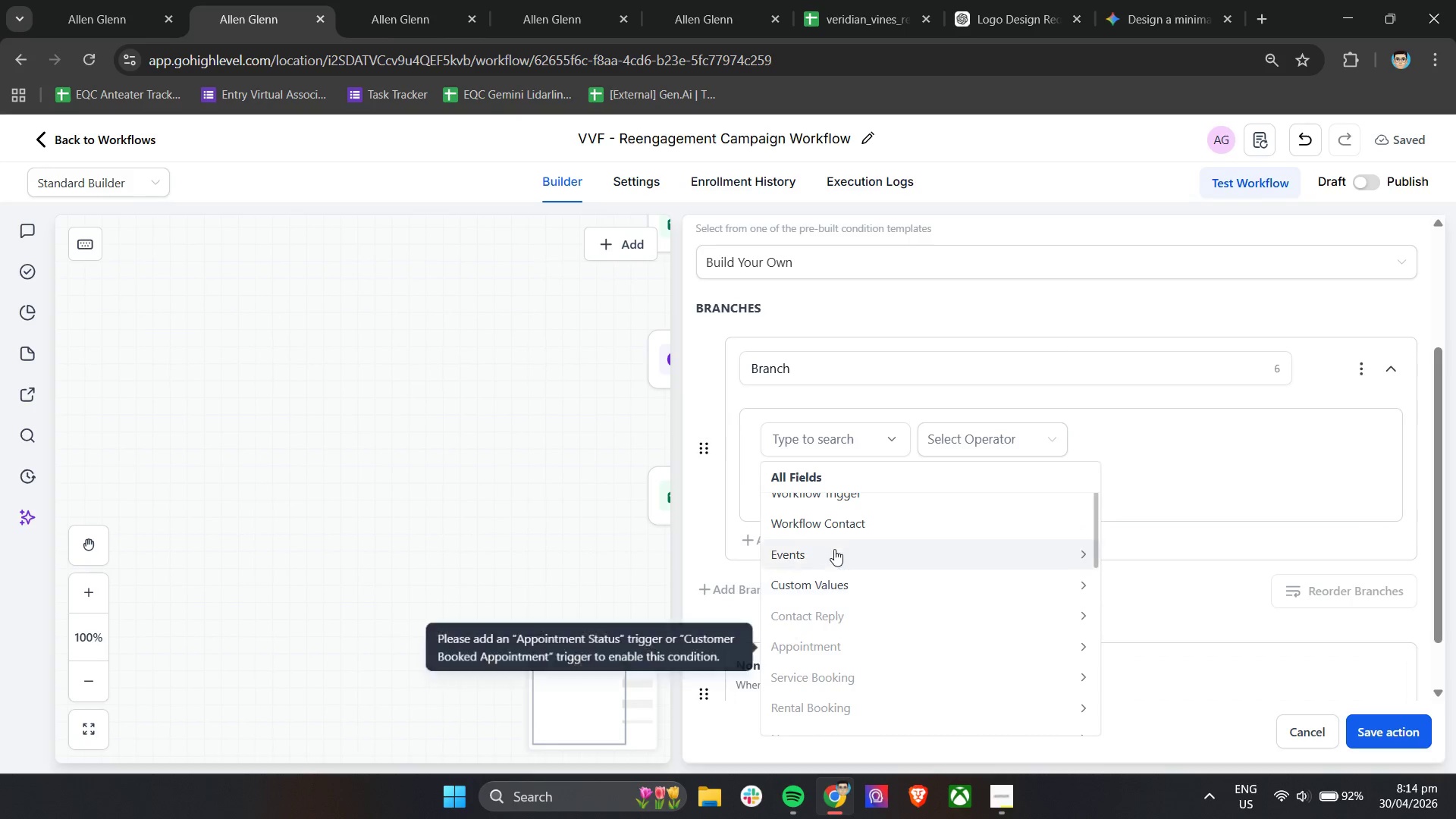 
left_click([834, 546])
 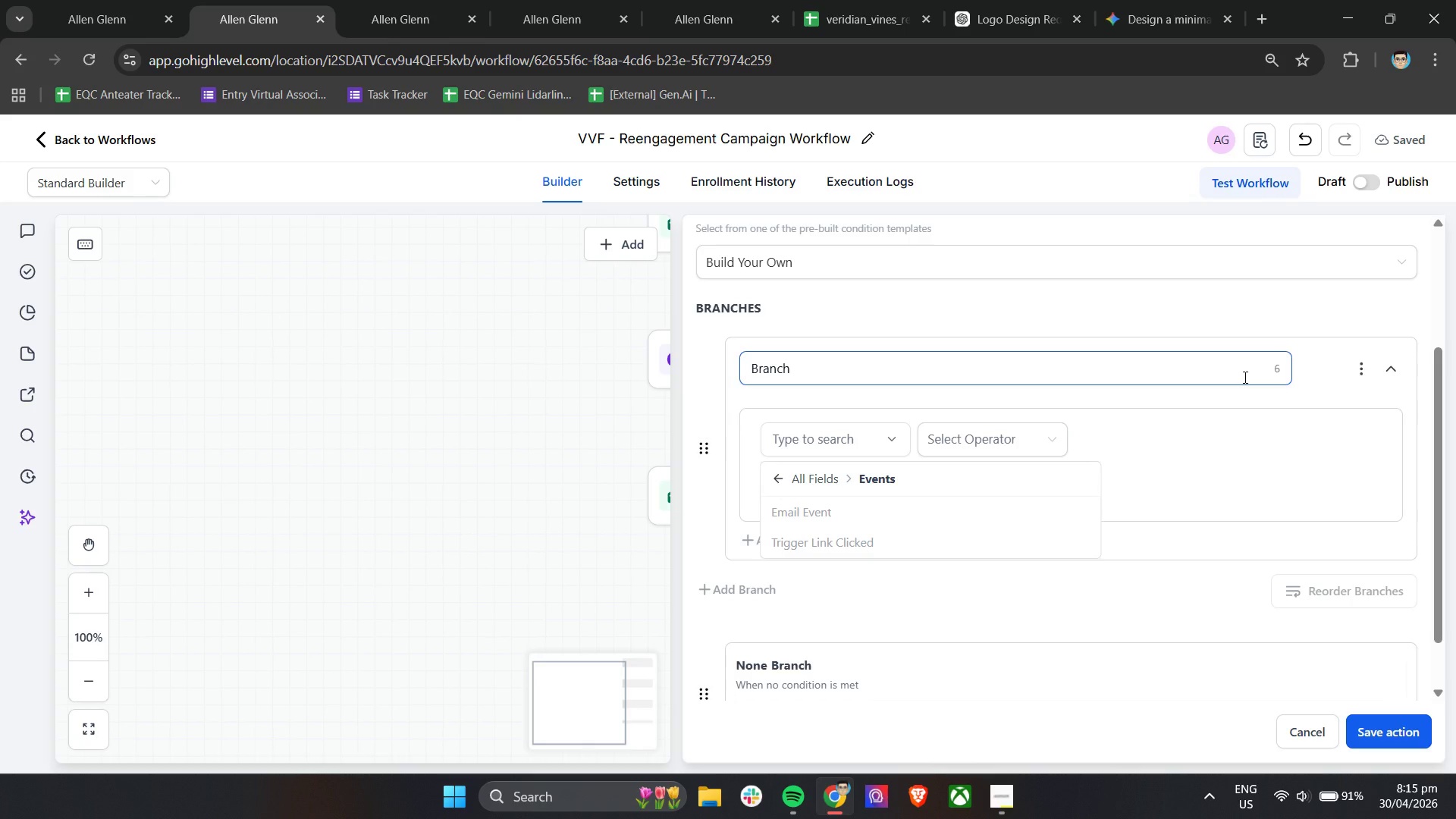 
wait(59.64)
 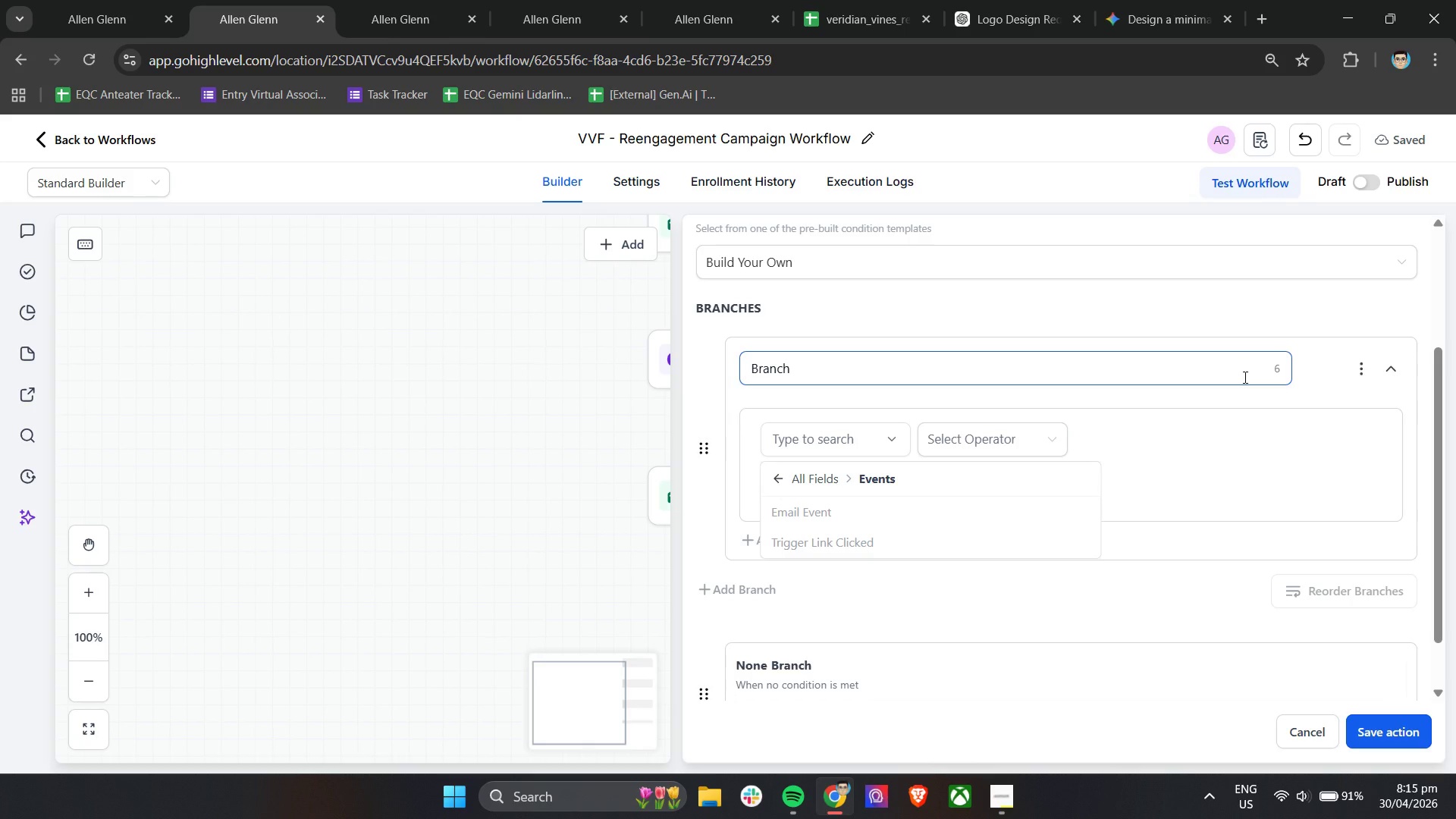 
left_click([1304, 732])
 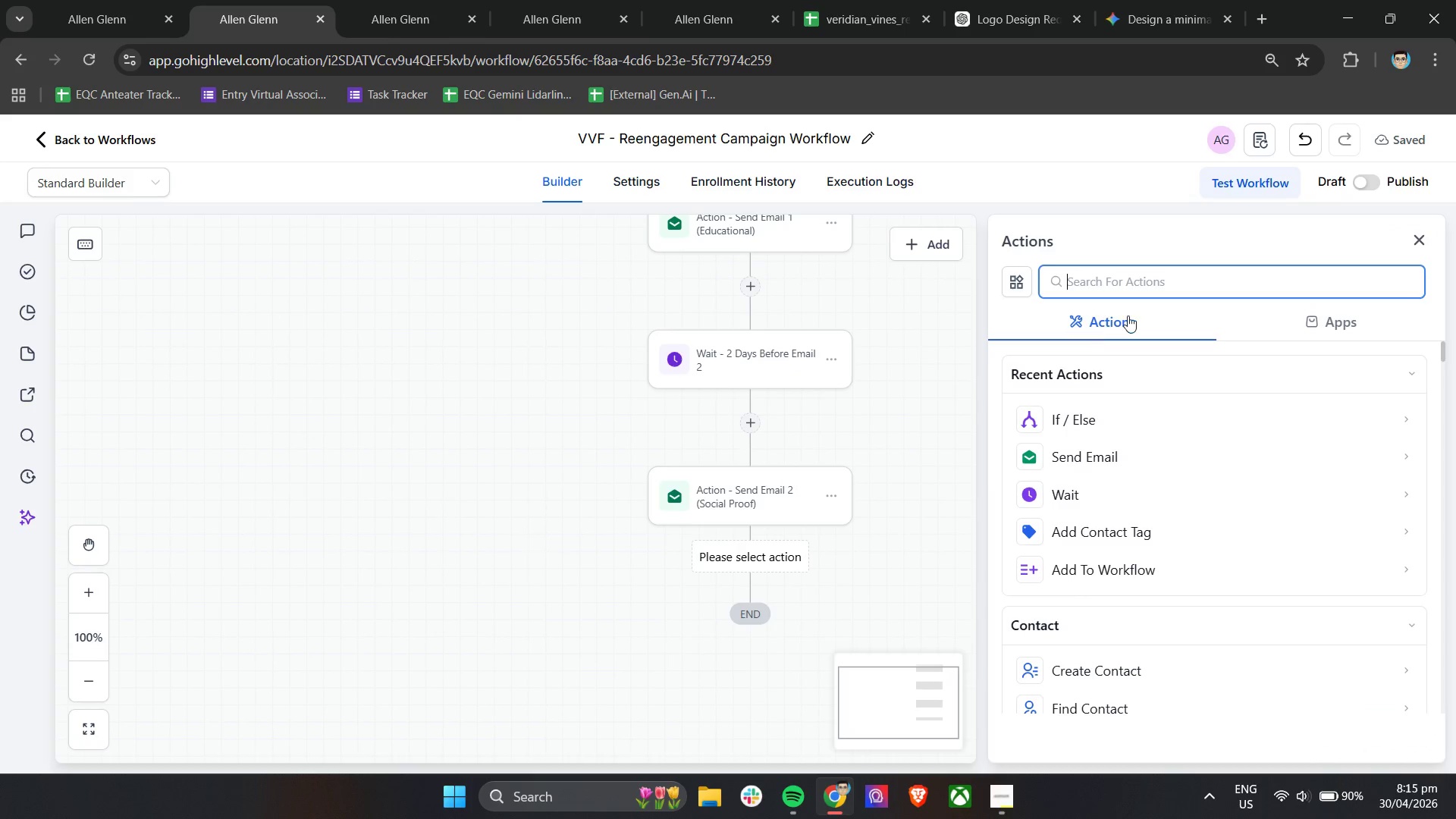 
left_click([1075, 497])
 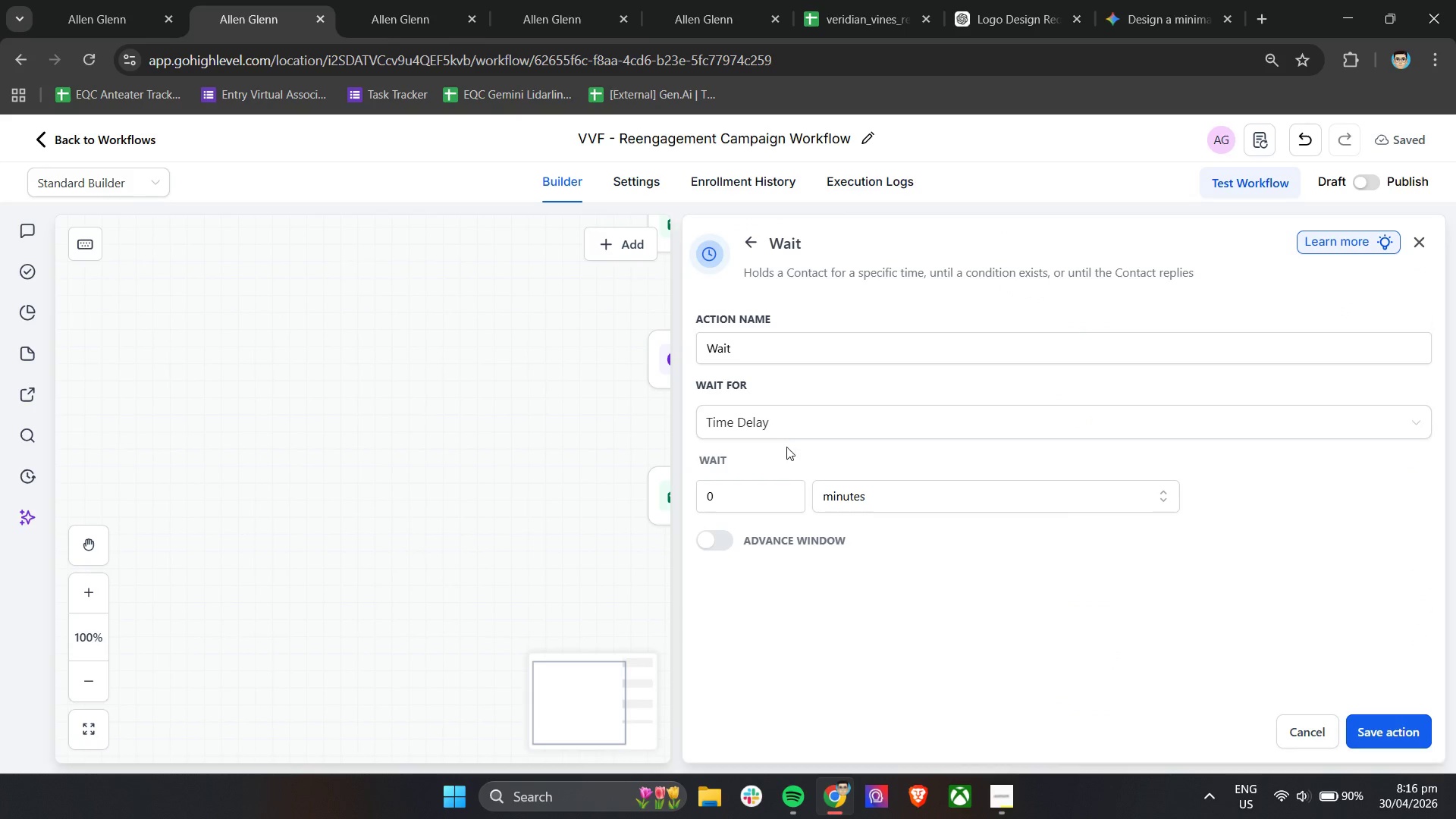 
left_click([788, 428])
 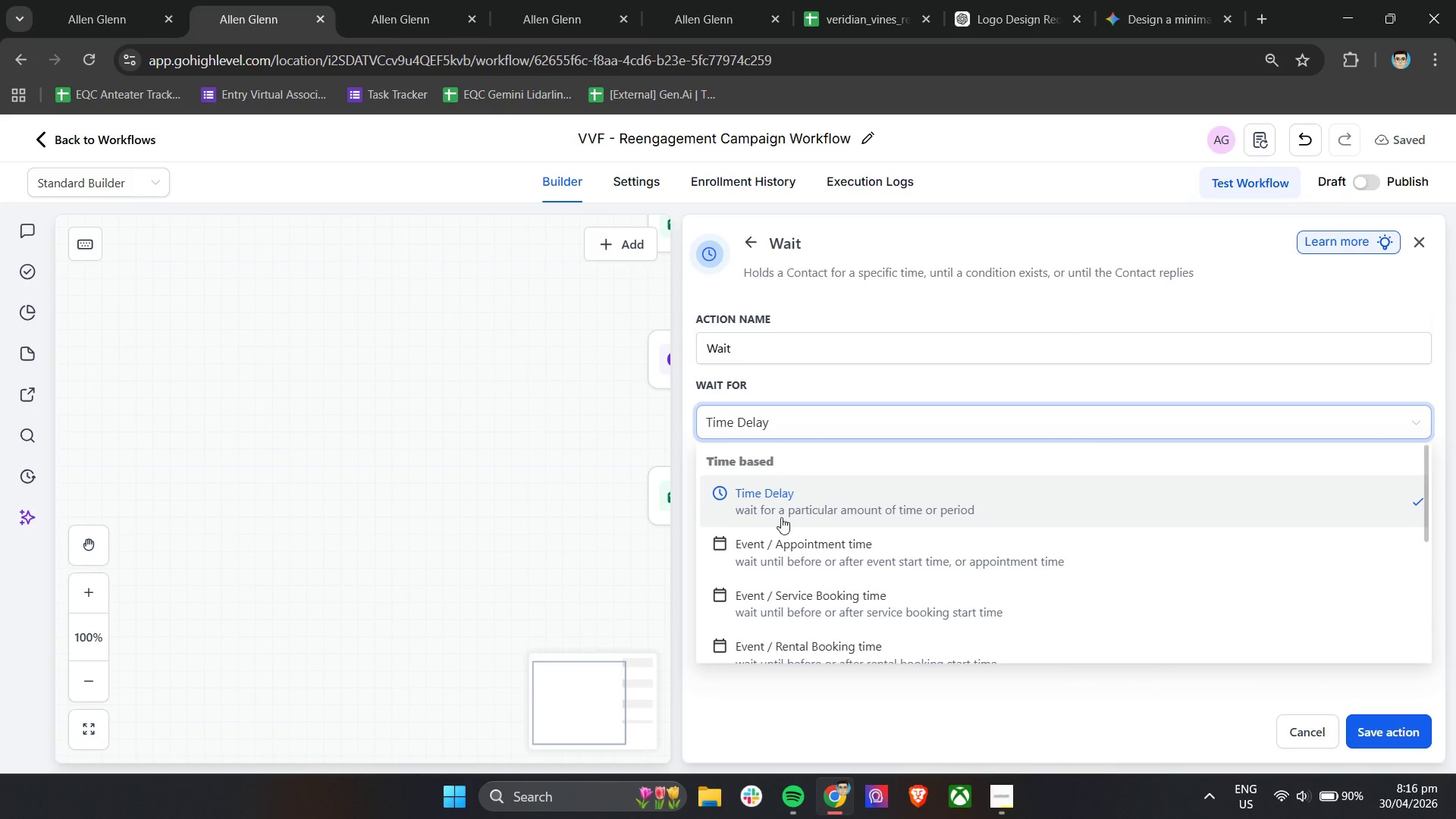 
scroll: coordinate [789, 542], scroll_direction: down, amount: 3.0
 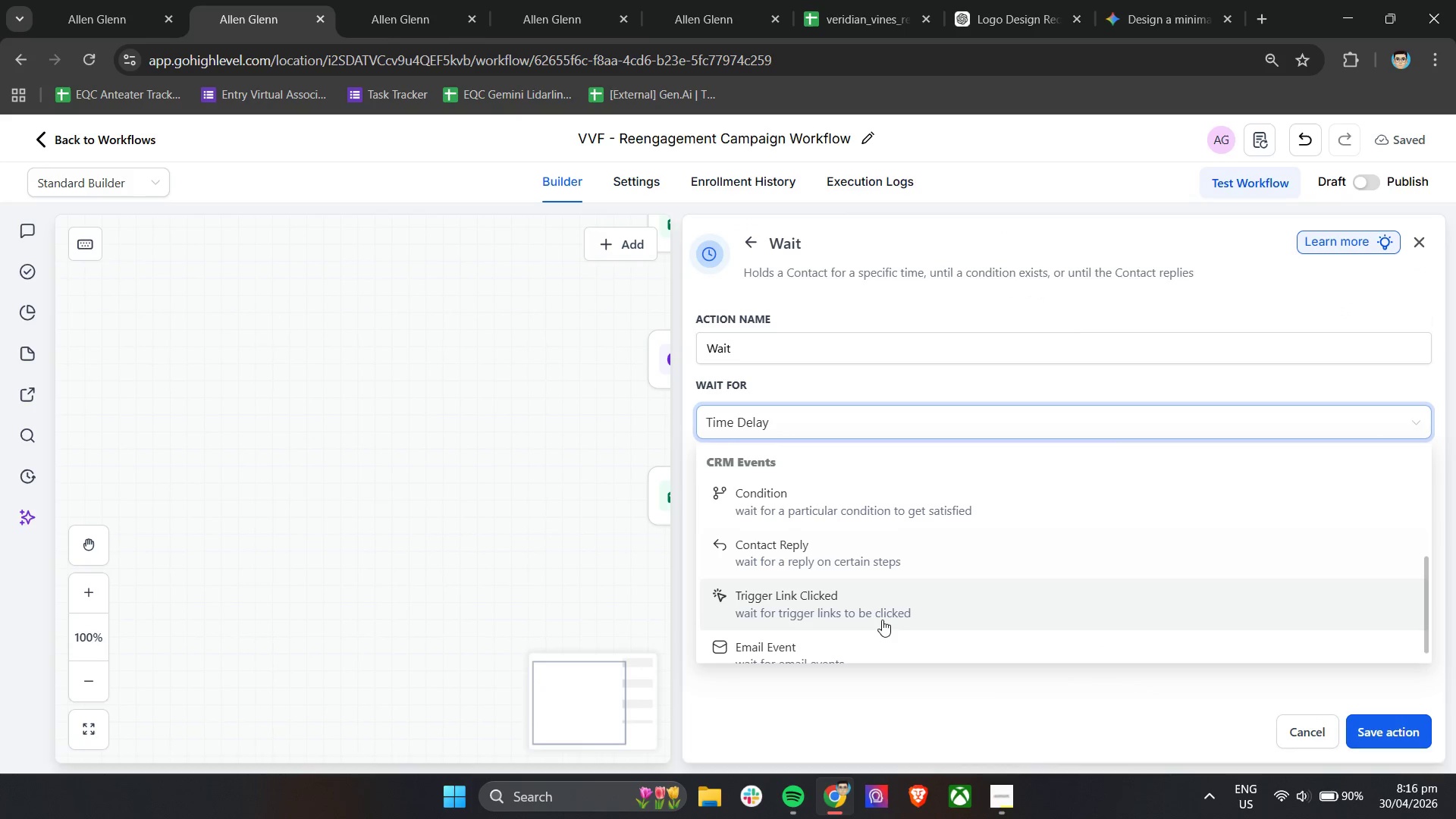 
left_click([881, 604])
 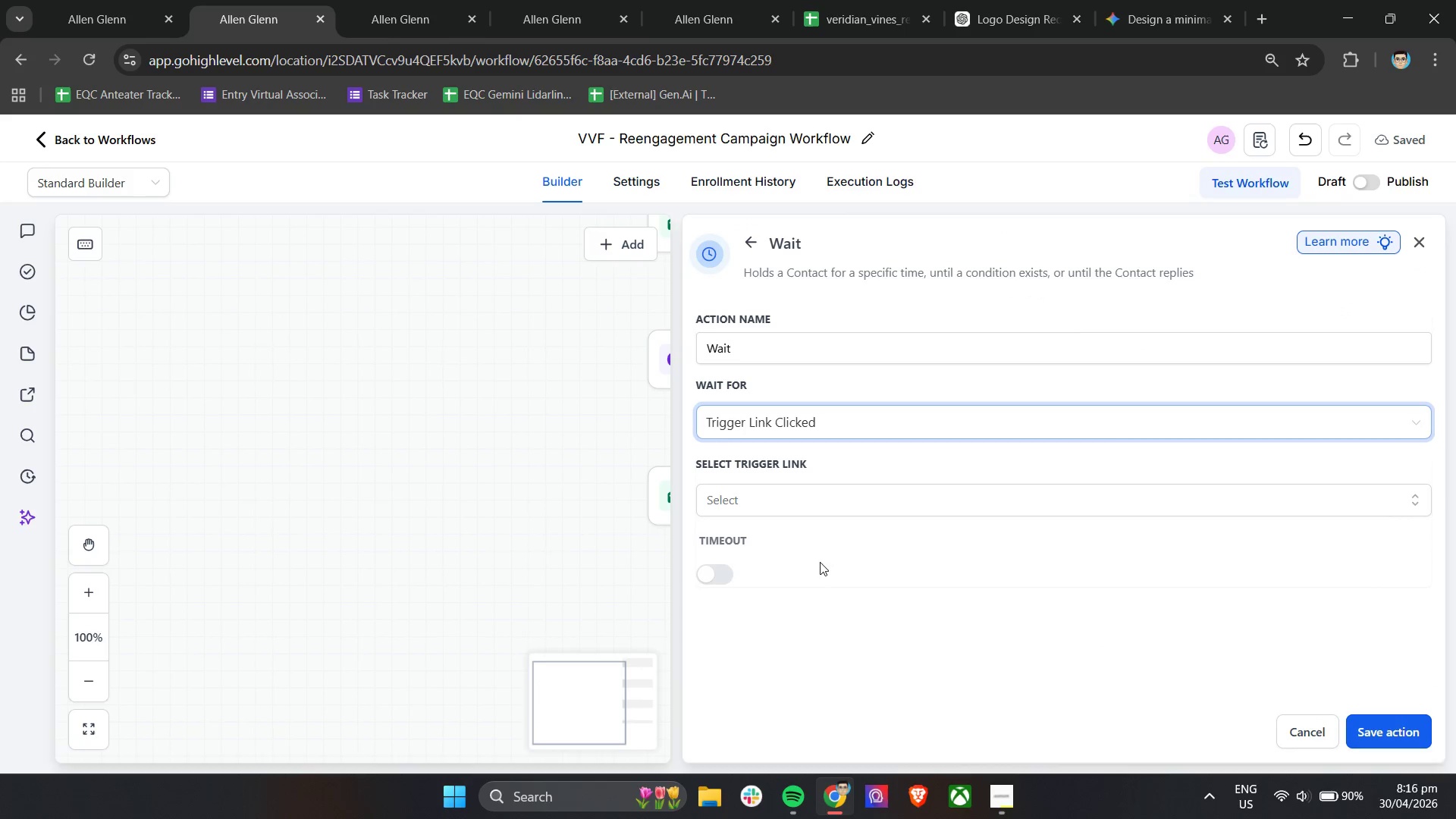 
left_click([799, 509])
 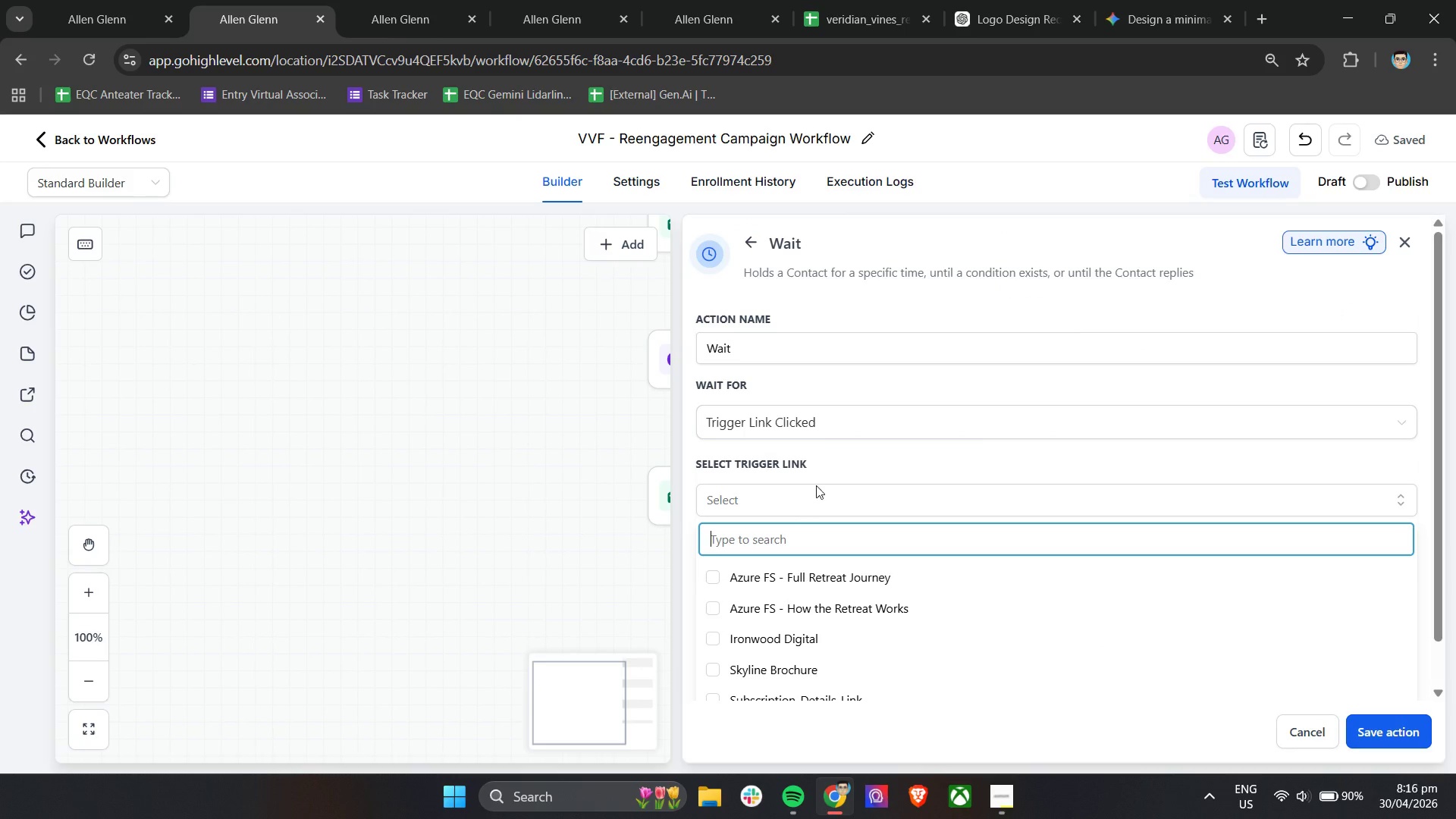 
left_click([861, 450])
 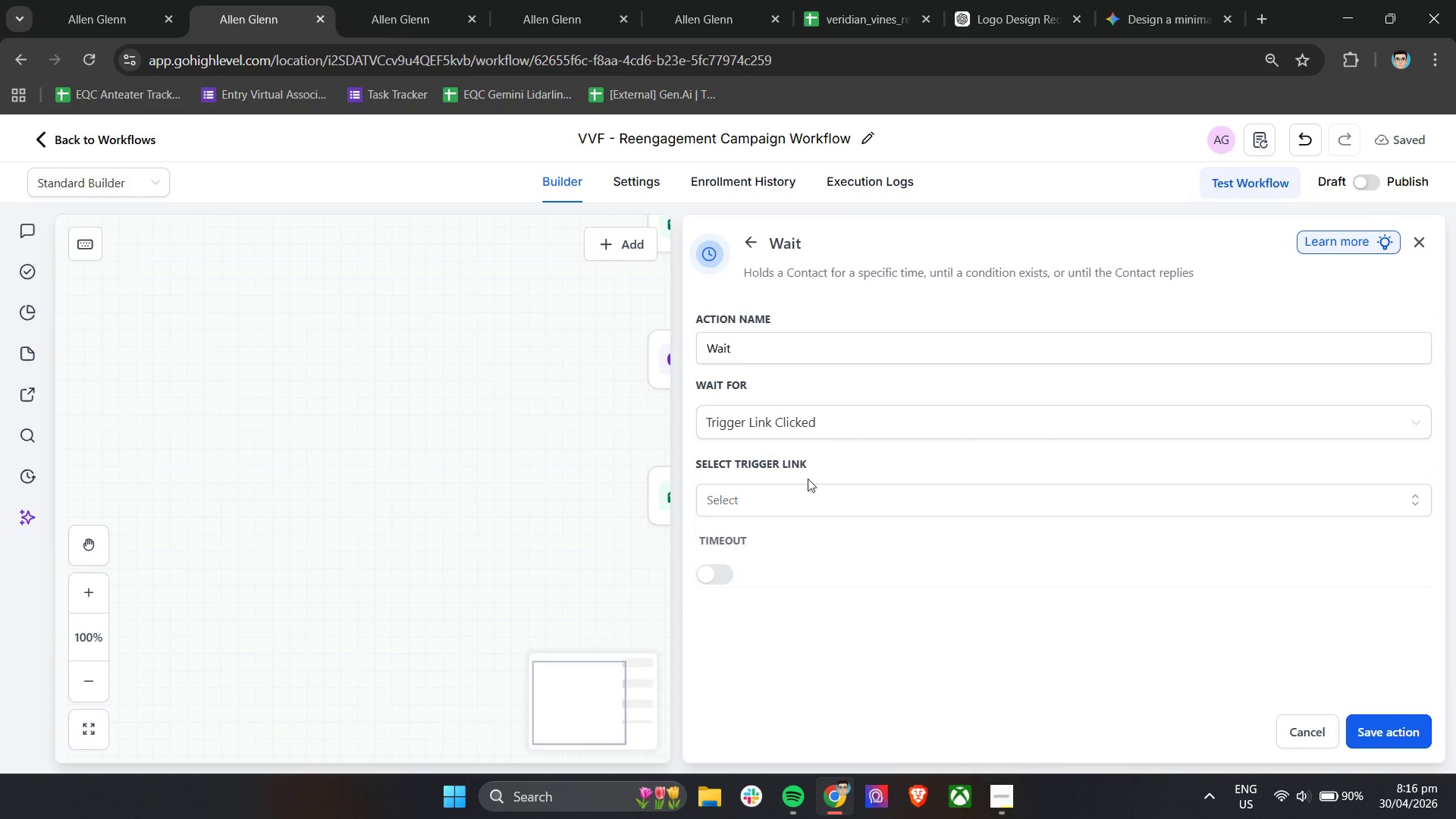 
left_click([808, 482])
 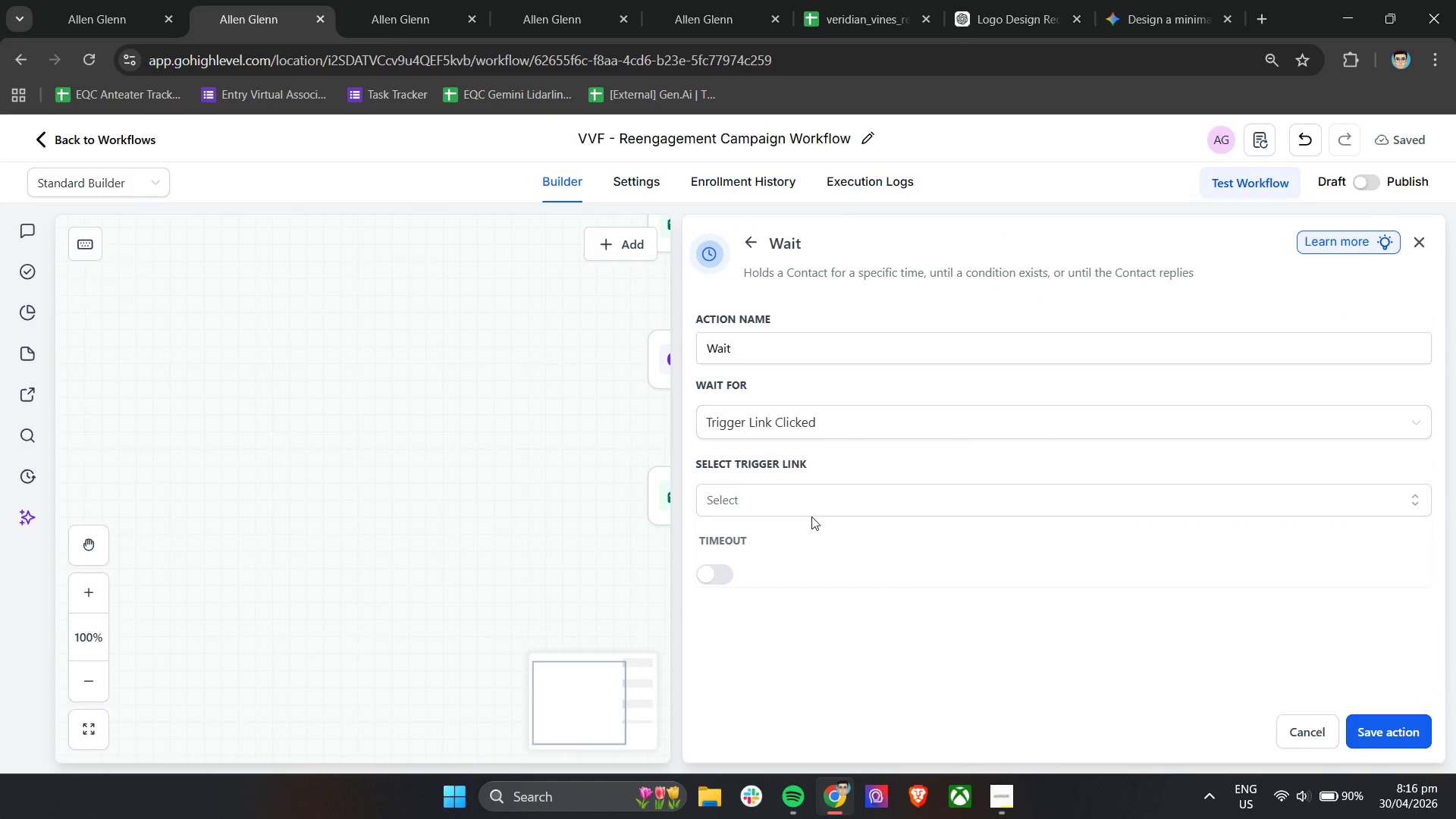 
left_click([813, 514])
 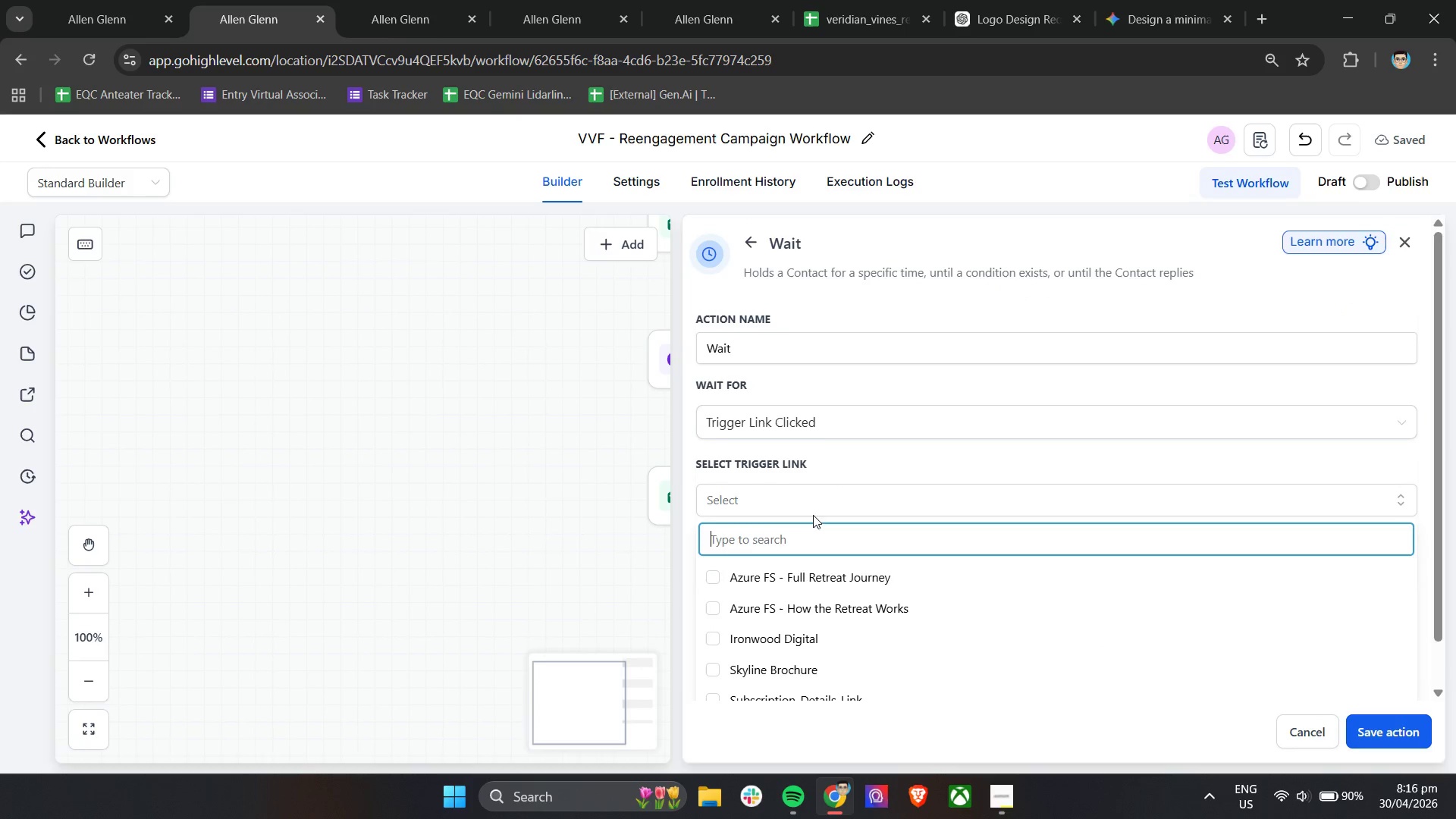 
scroll: coordinate [821, 568], scroll_direction: down, amount: 5.0
 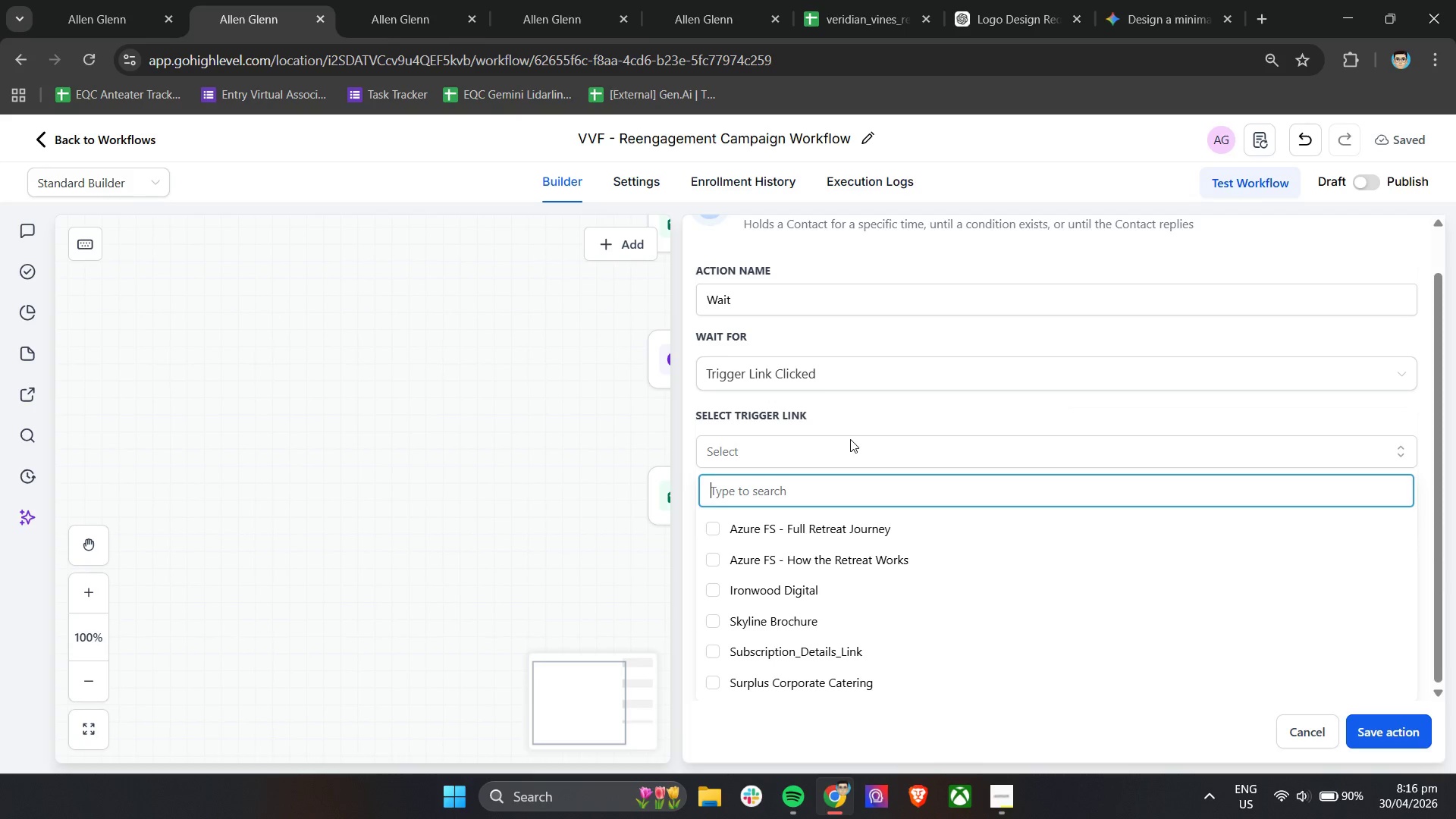 
wait(7.4)
 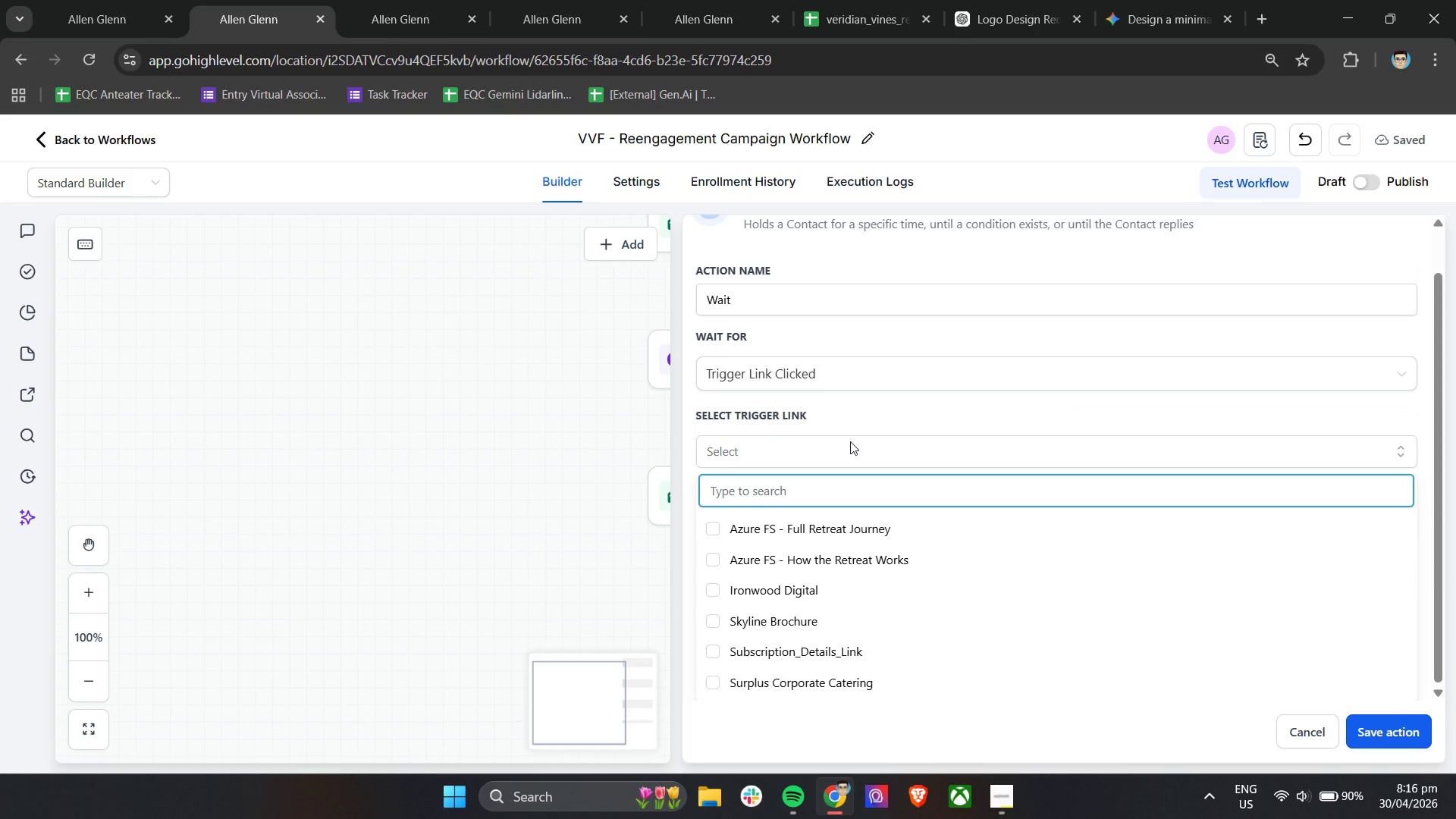 
left_click([821, 652])
 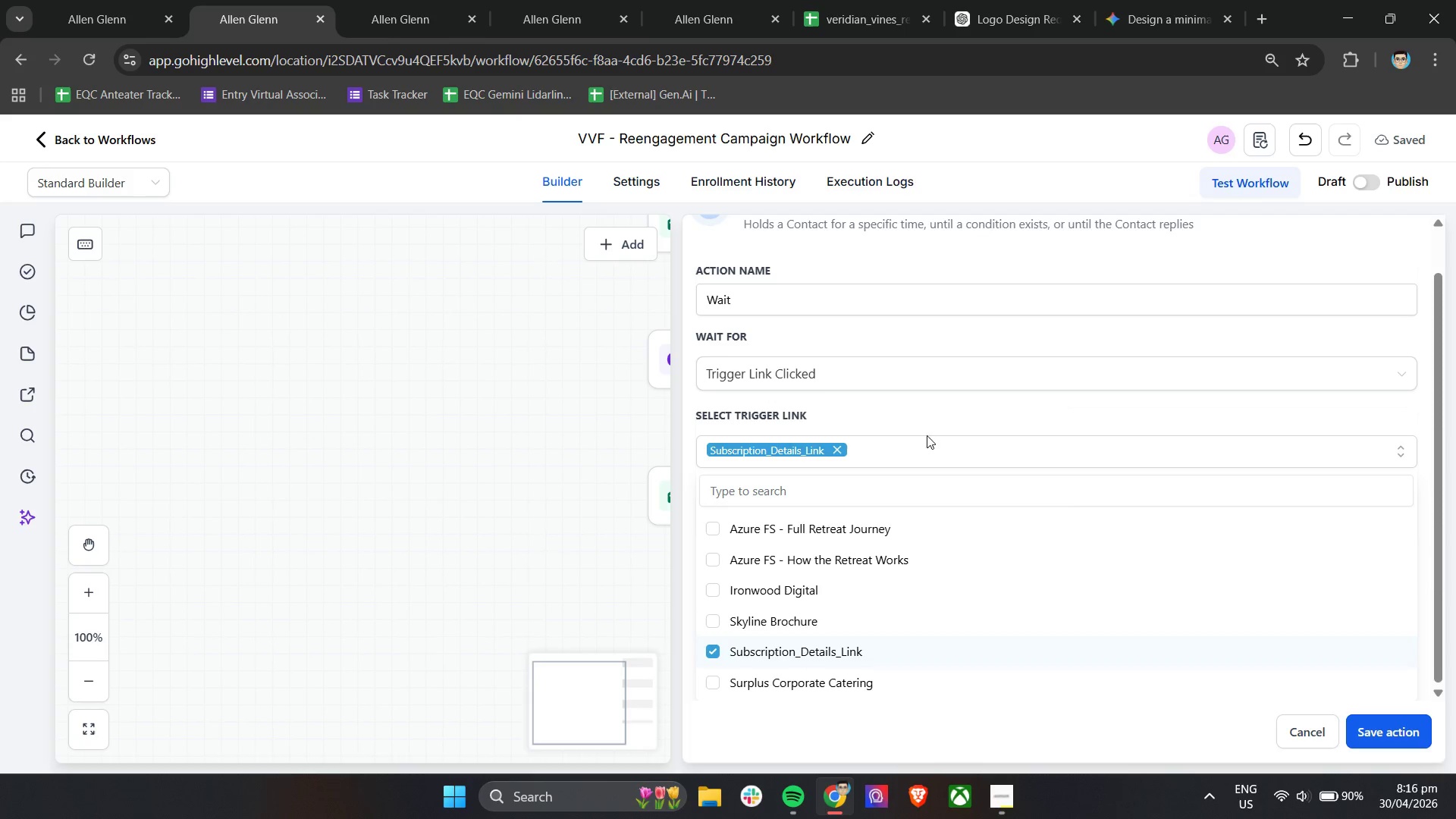 
left_click([927, 422])
 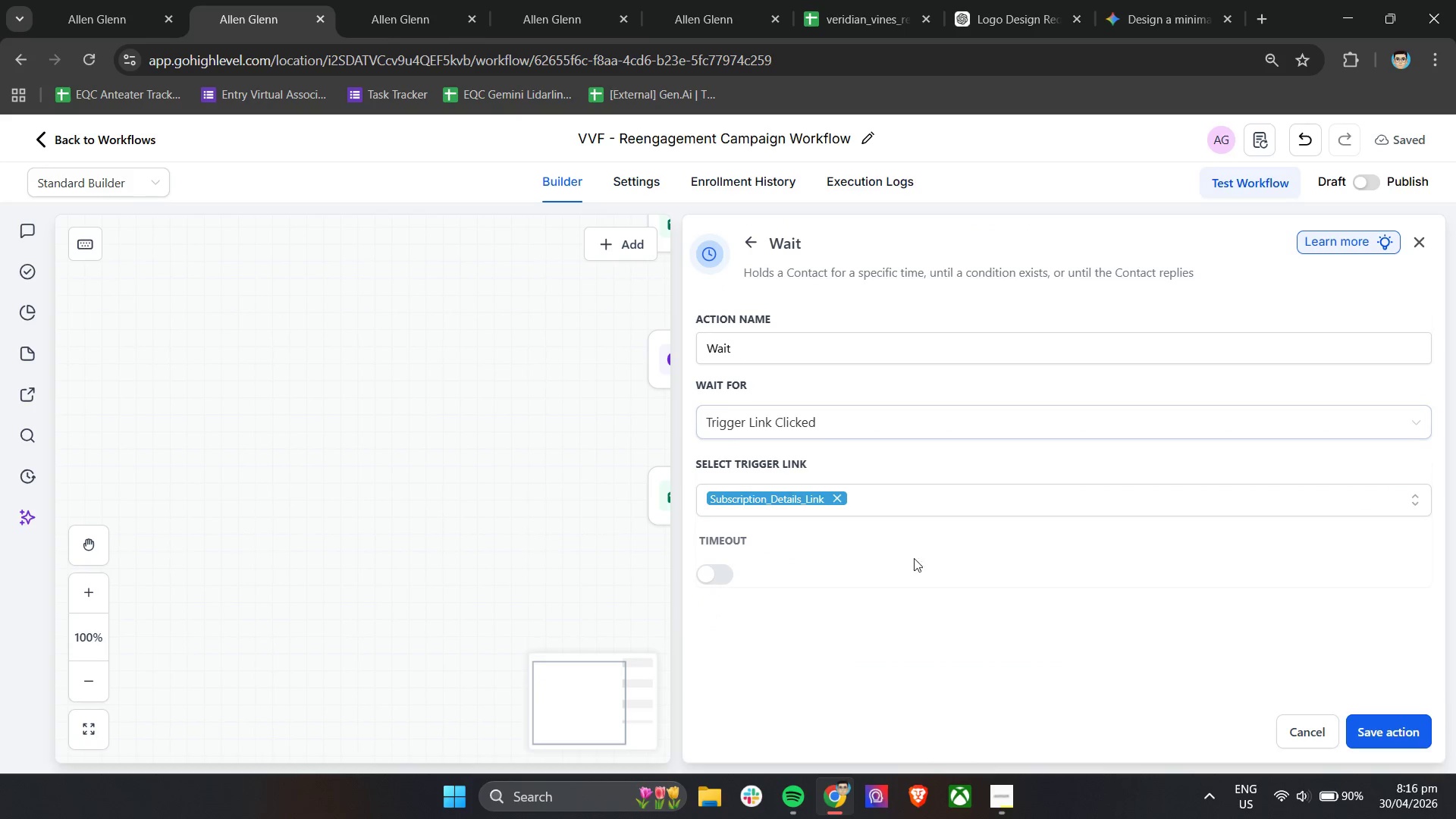 
left_click([918, 609])
 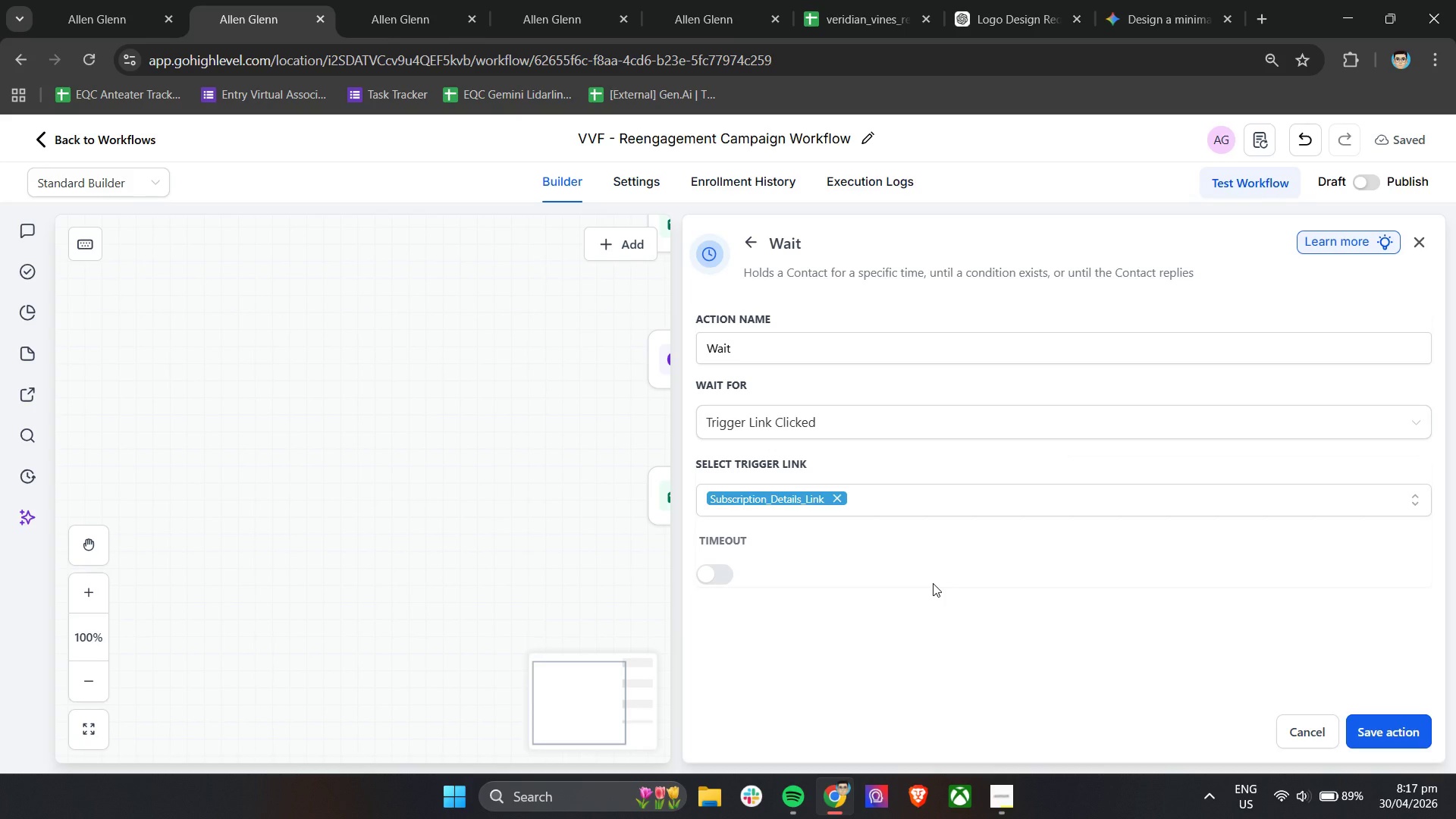 
wait(67.17)
 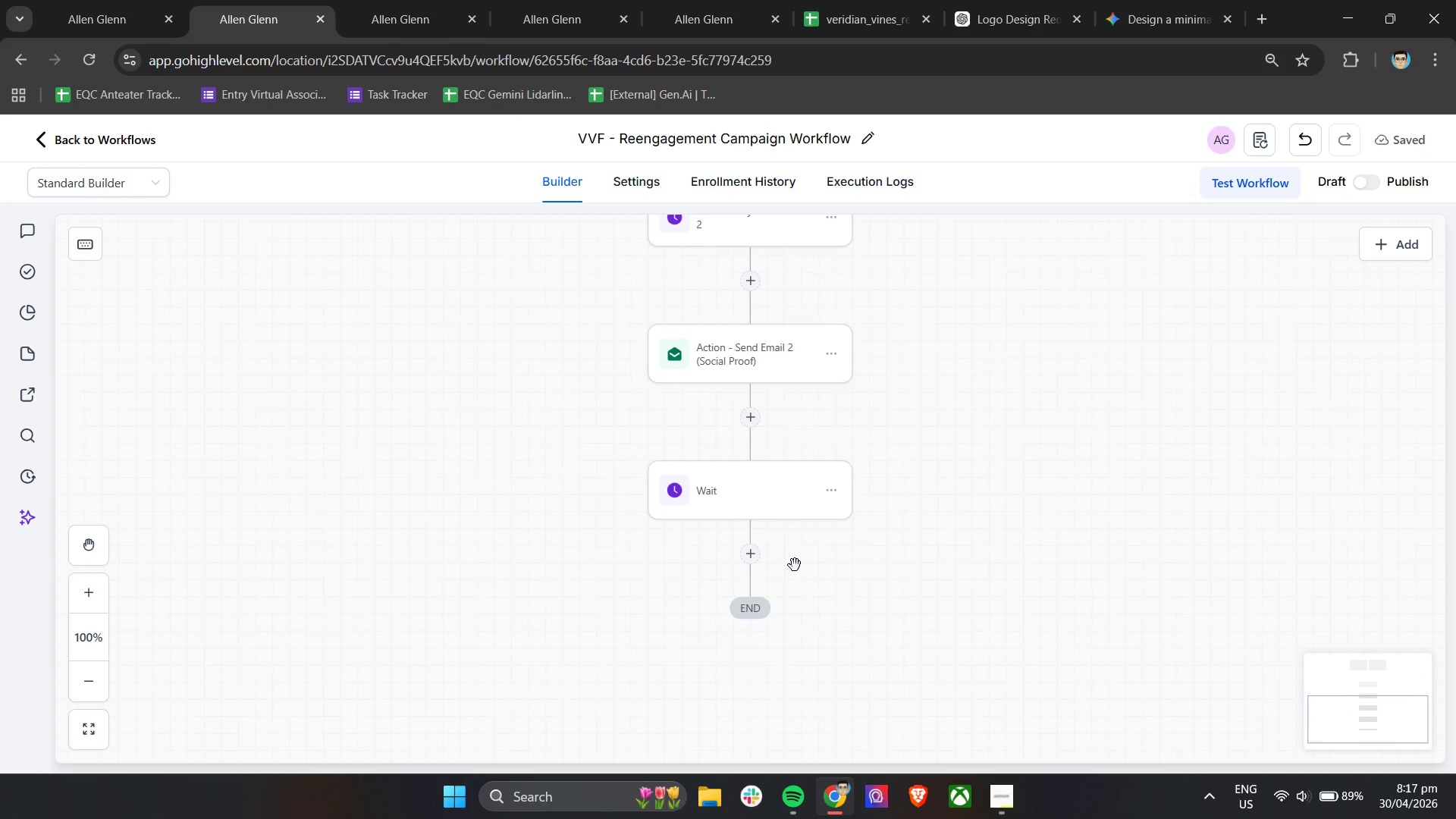 
left_click([779, 490])
 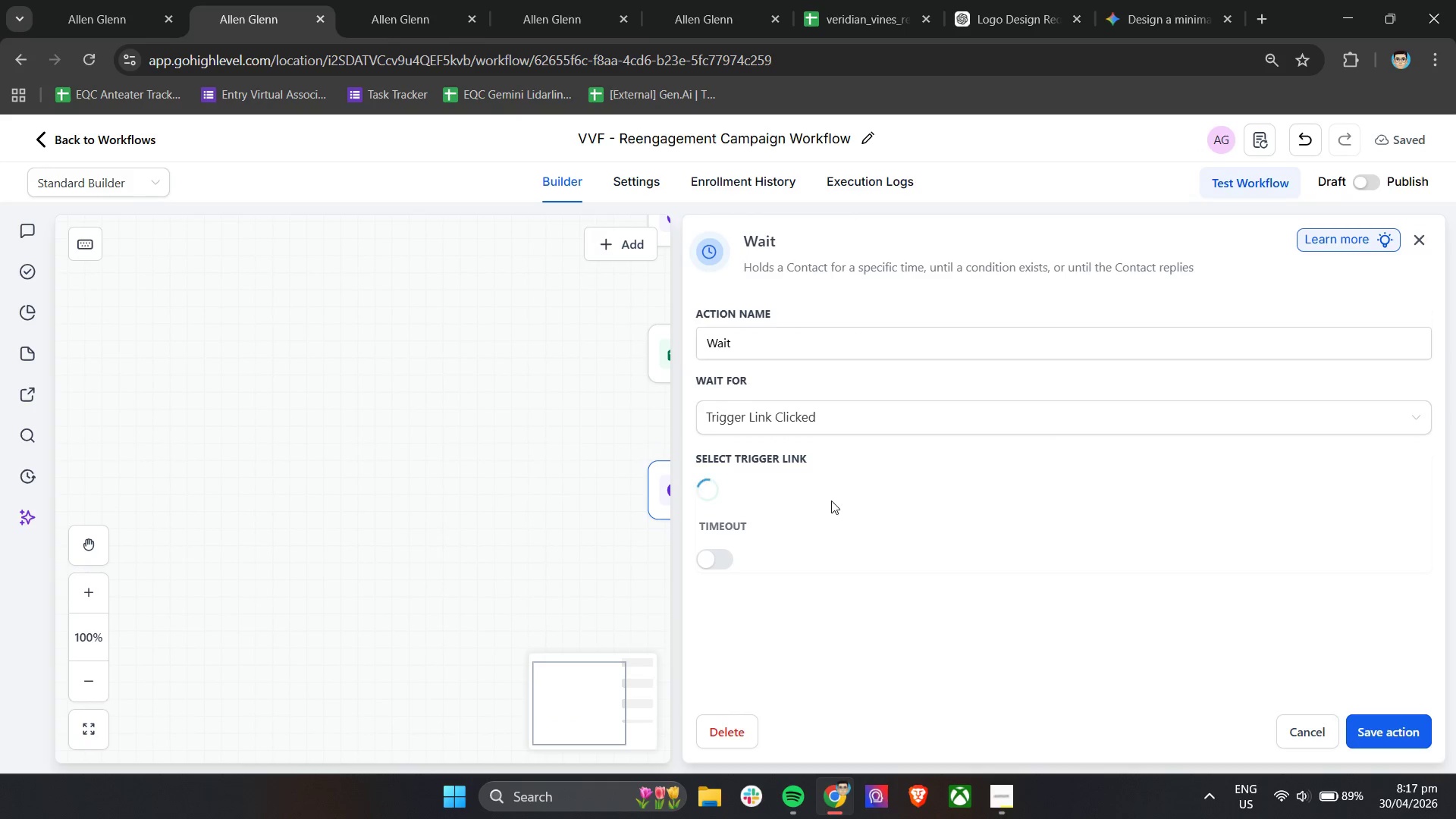 
scroll: coordinate [797, 567], scroll_direction: down, amount: 3.0
 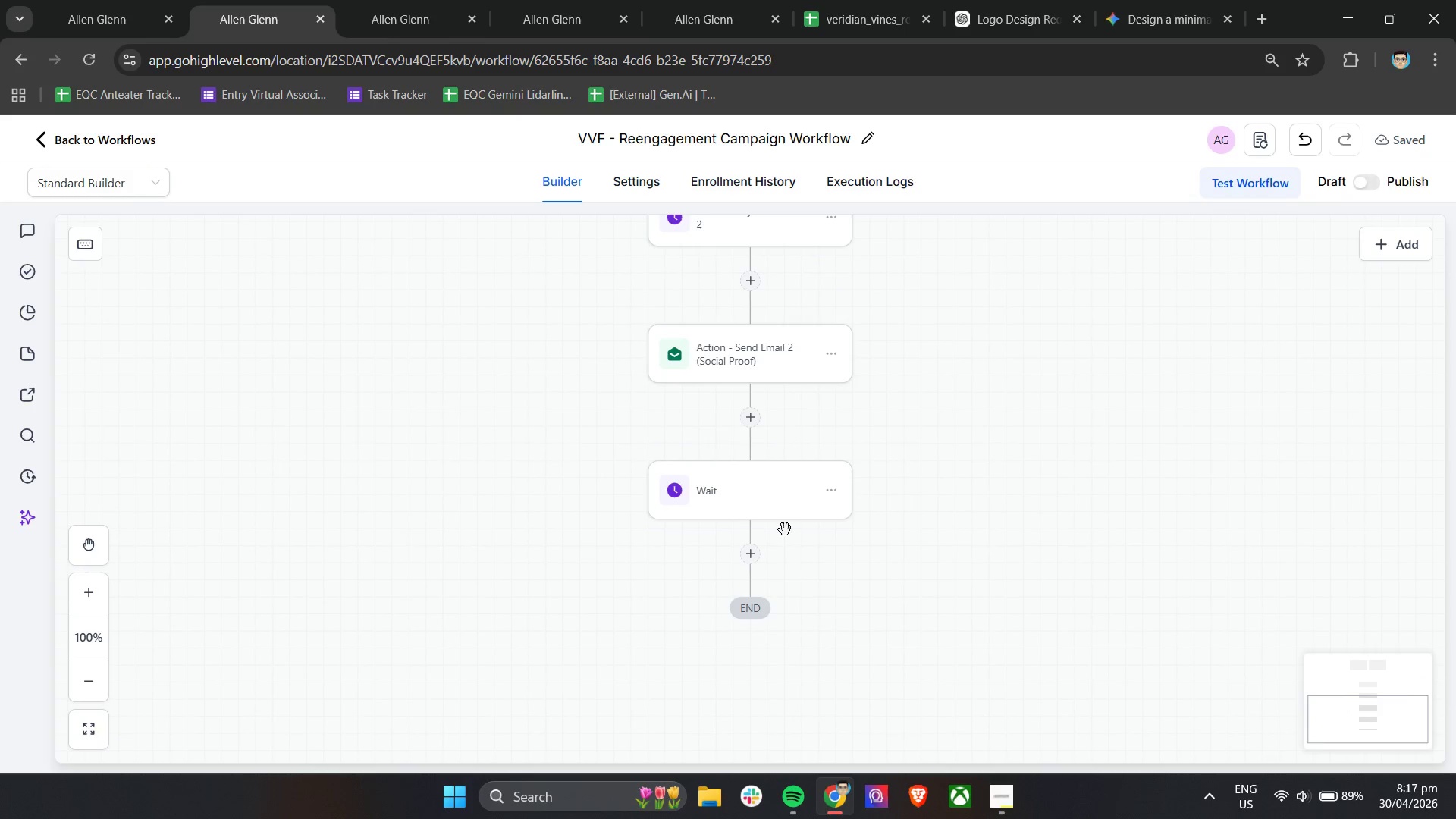 
left_click([716, 573])
 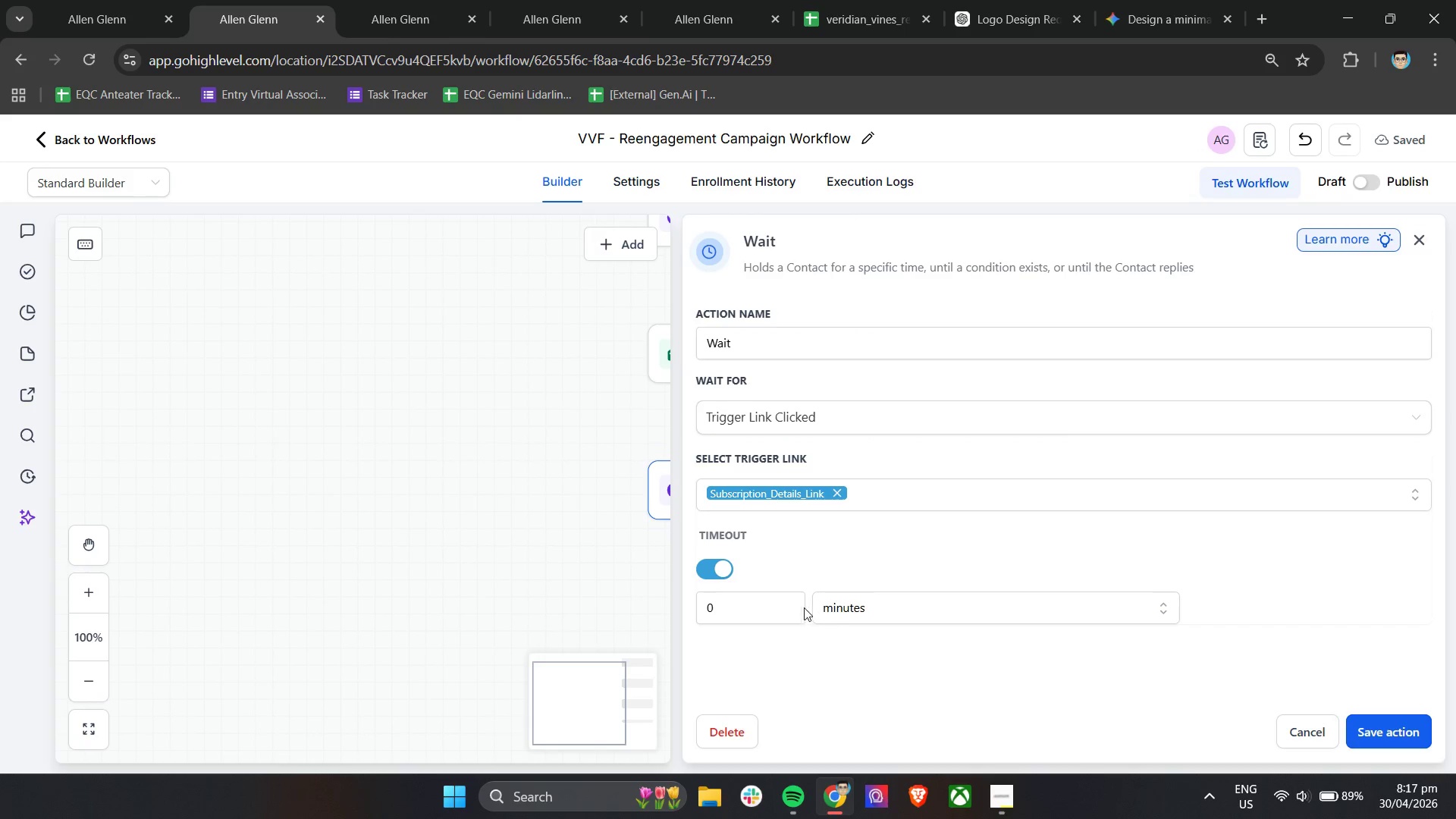 
left_click_drag(start_coordinate=[785, 608], to_coordinate=[777, 609])
 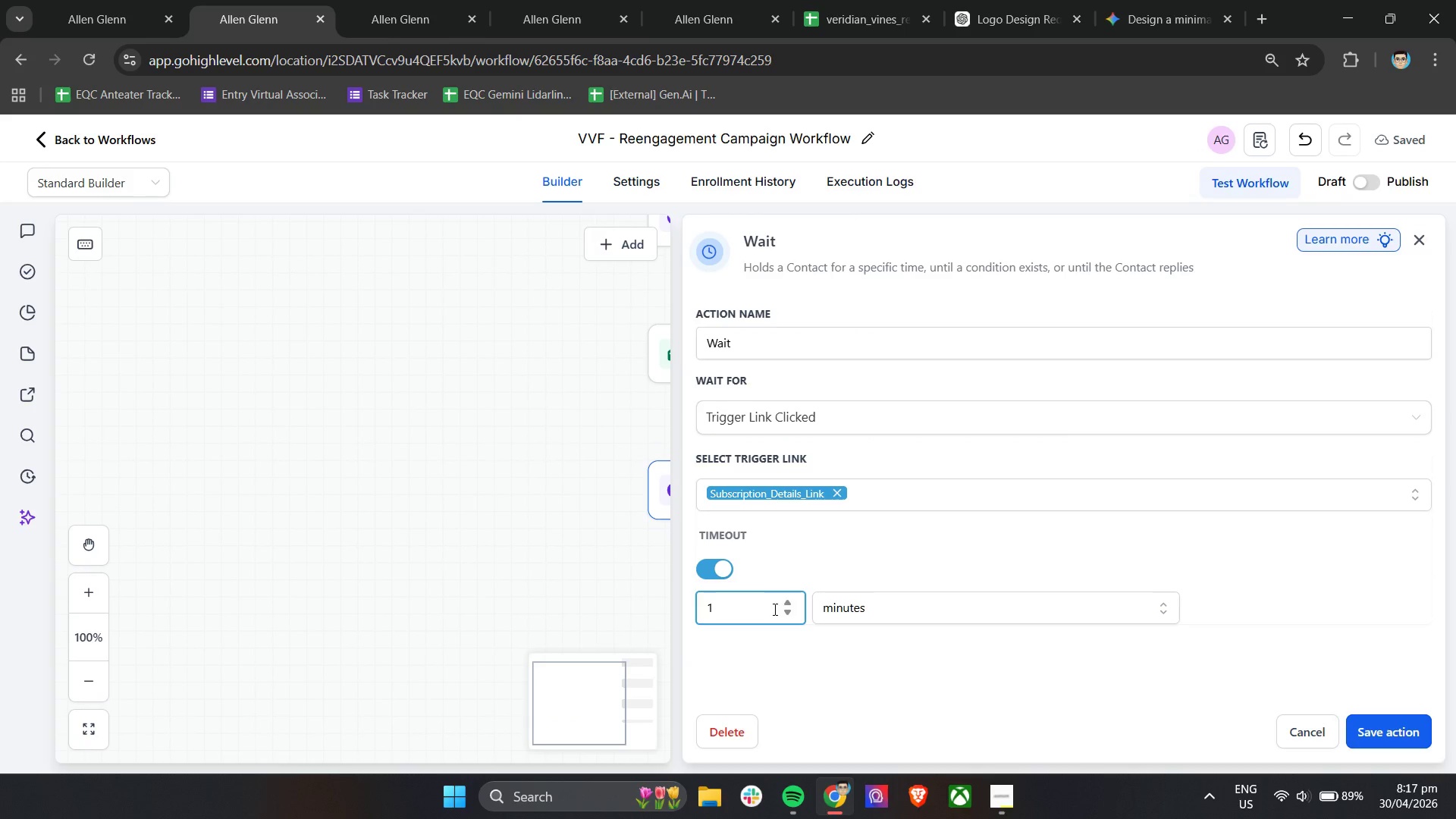 
left_click_drag(start_coordinate=[767, 609], to_coordinate=[652, 609])
 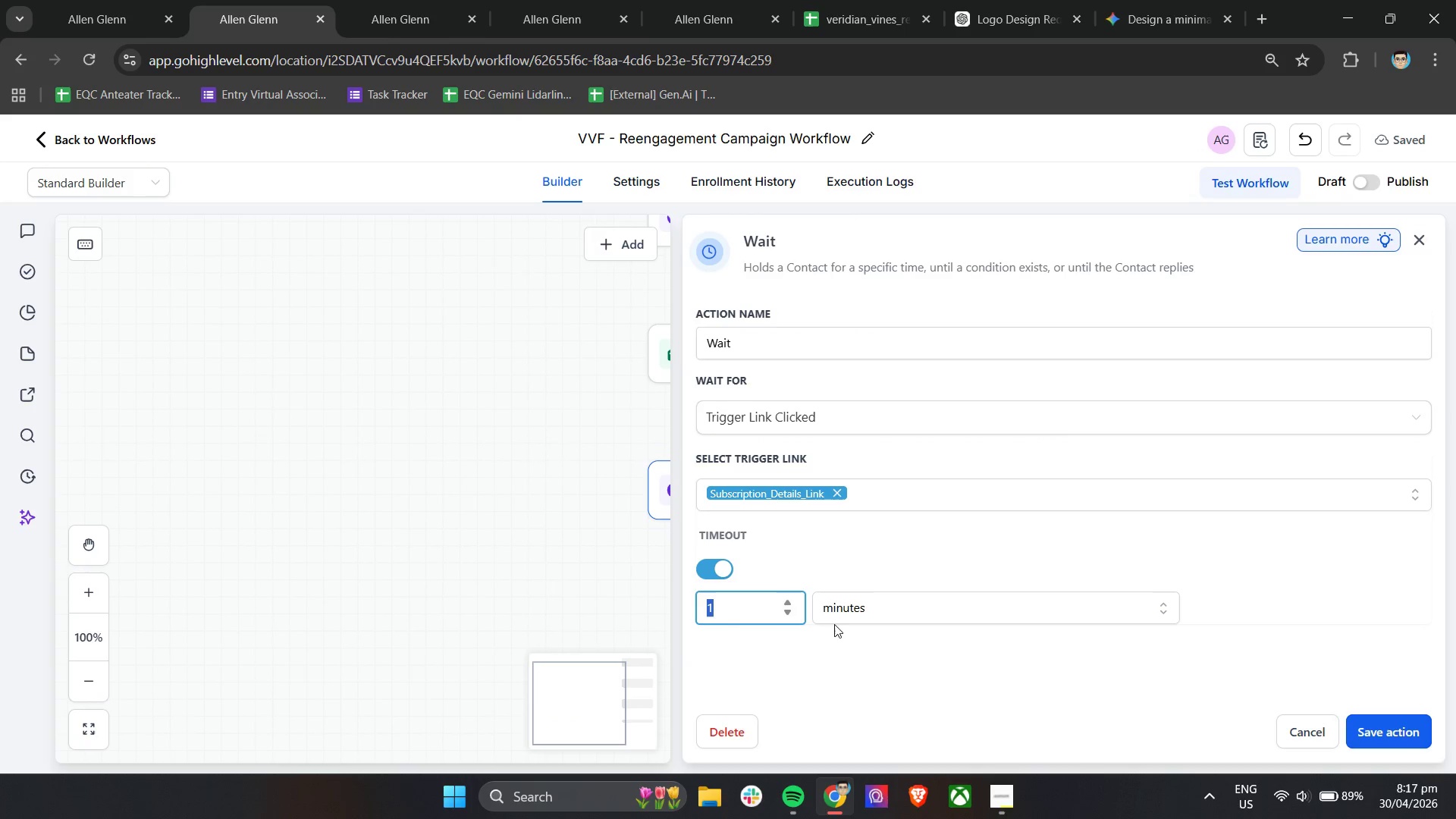 
key(2)
 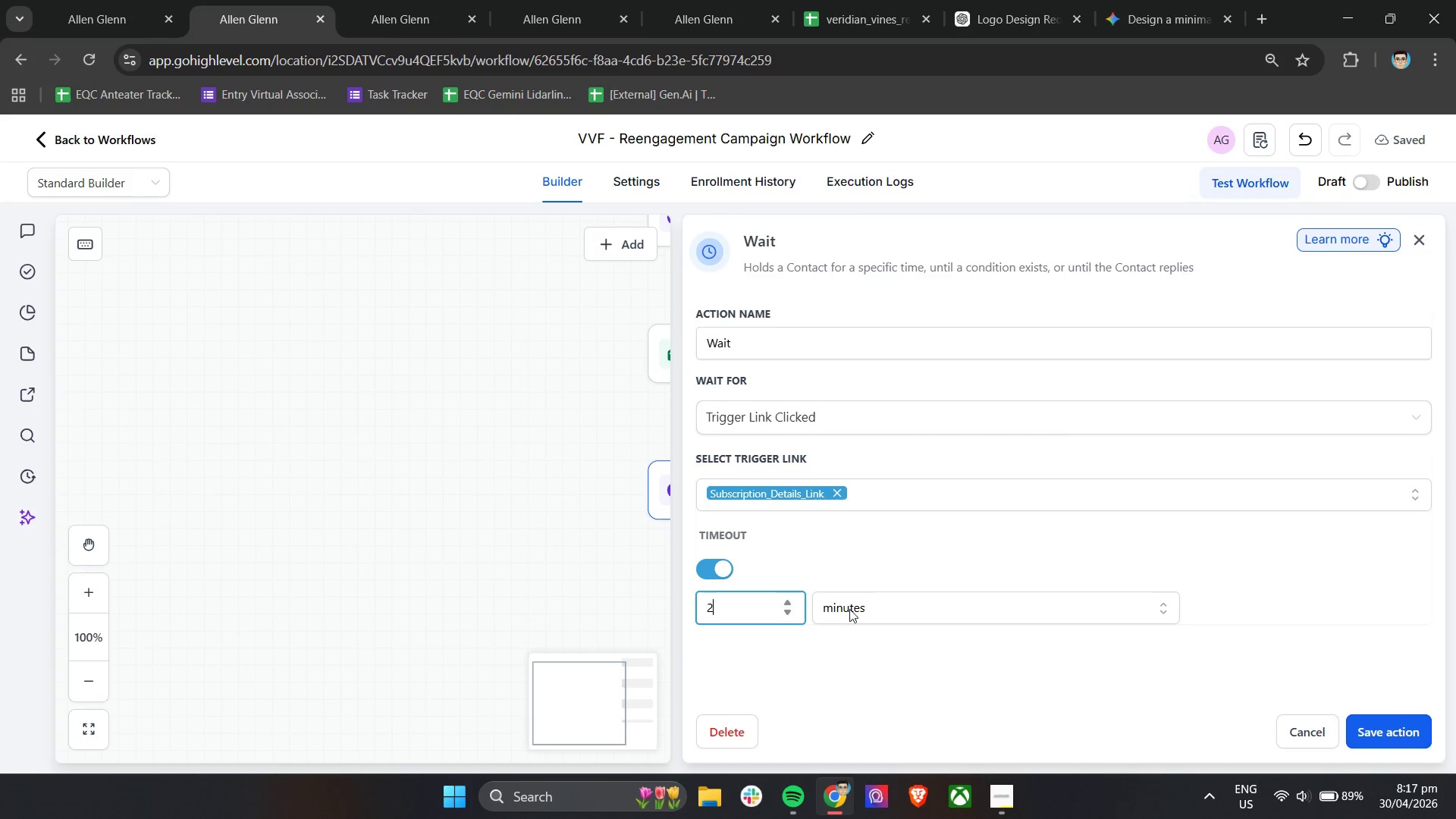 
left_click([849, 609])
 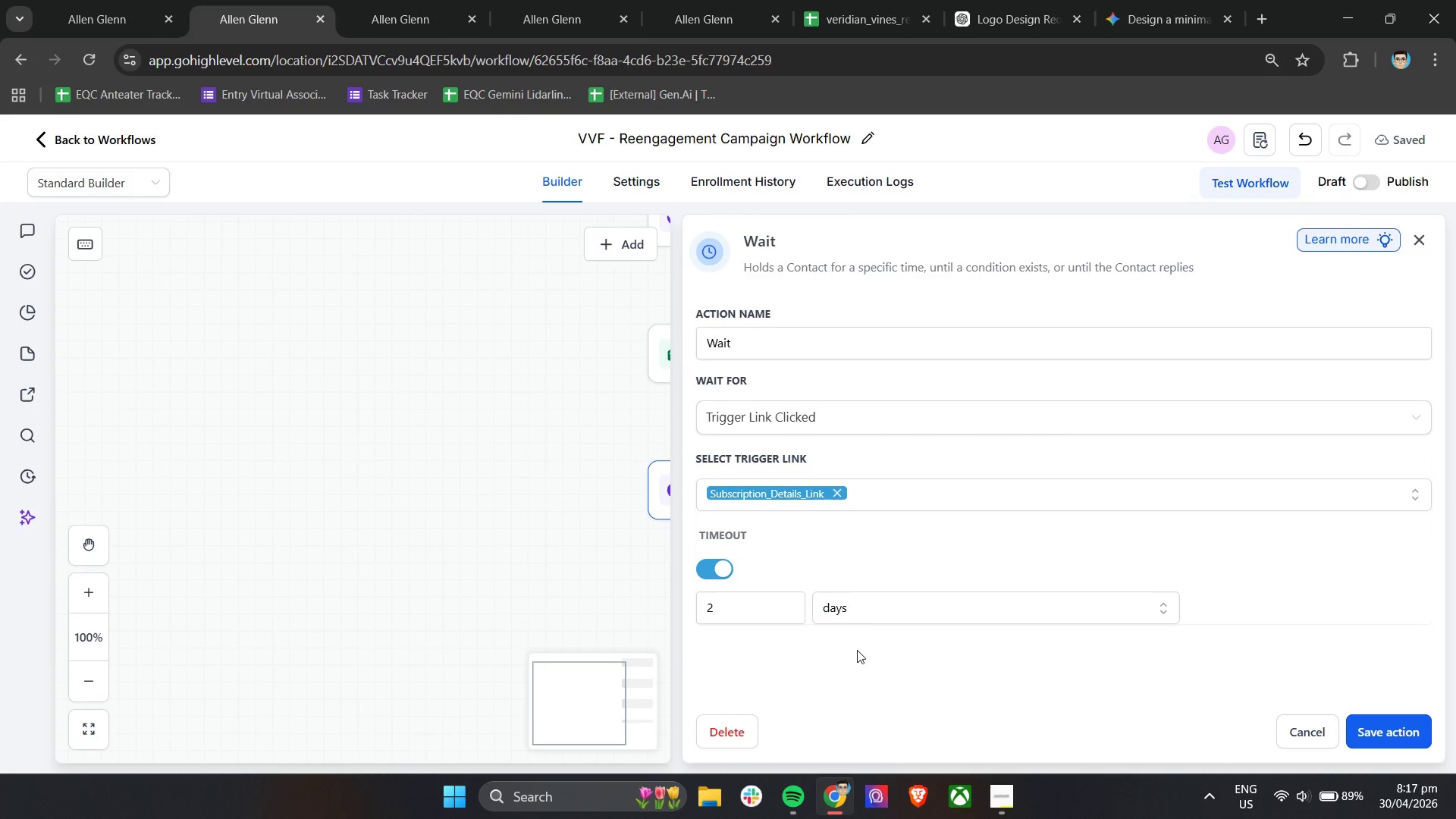 
double_click([843, 542])
 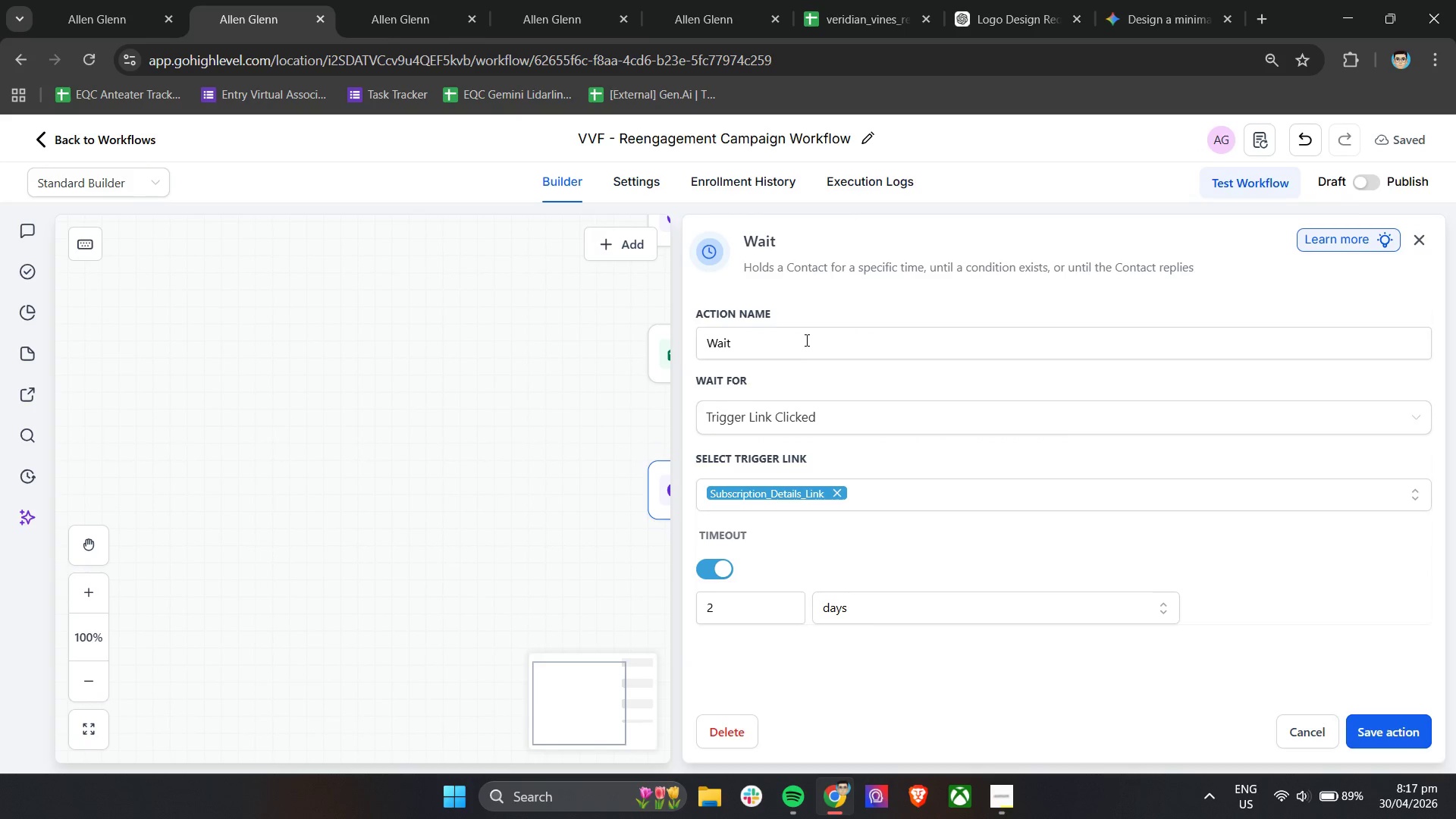 
left_click([805, 340])
 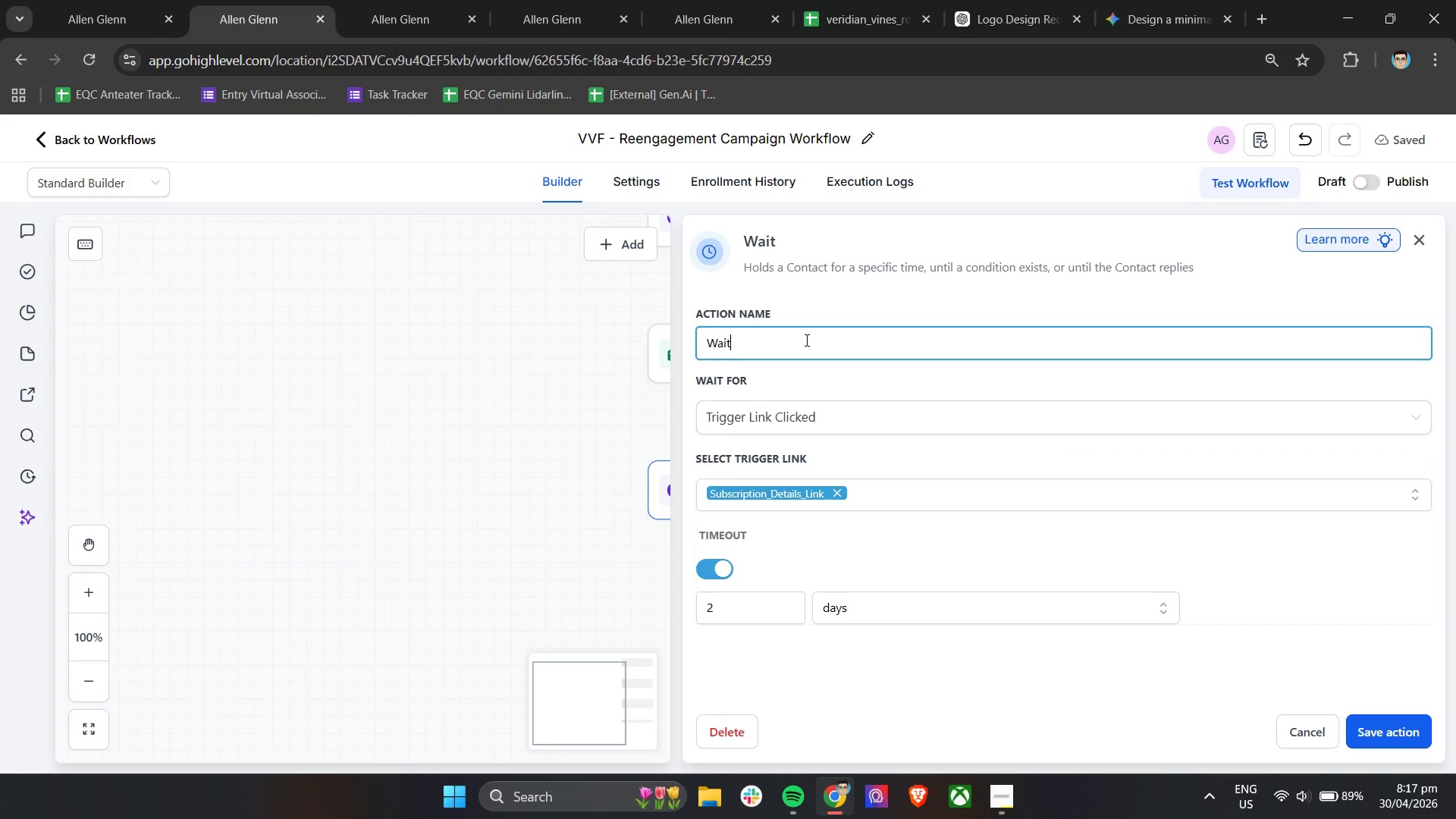 
type( - Link Click Win)
 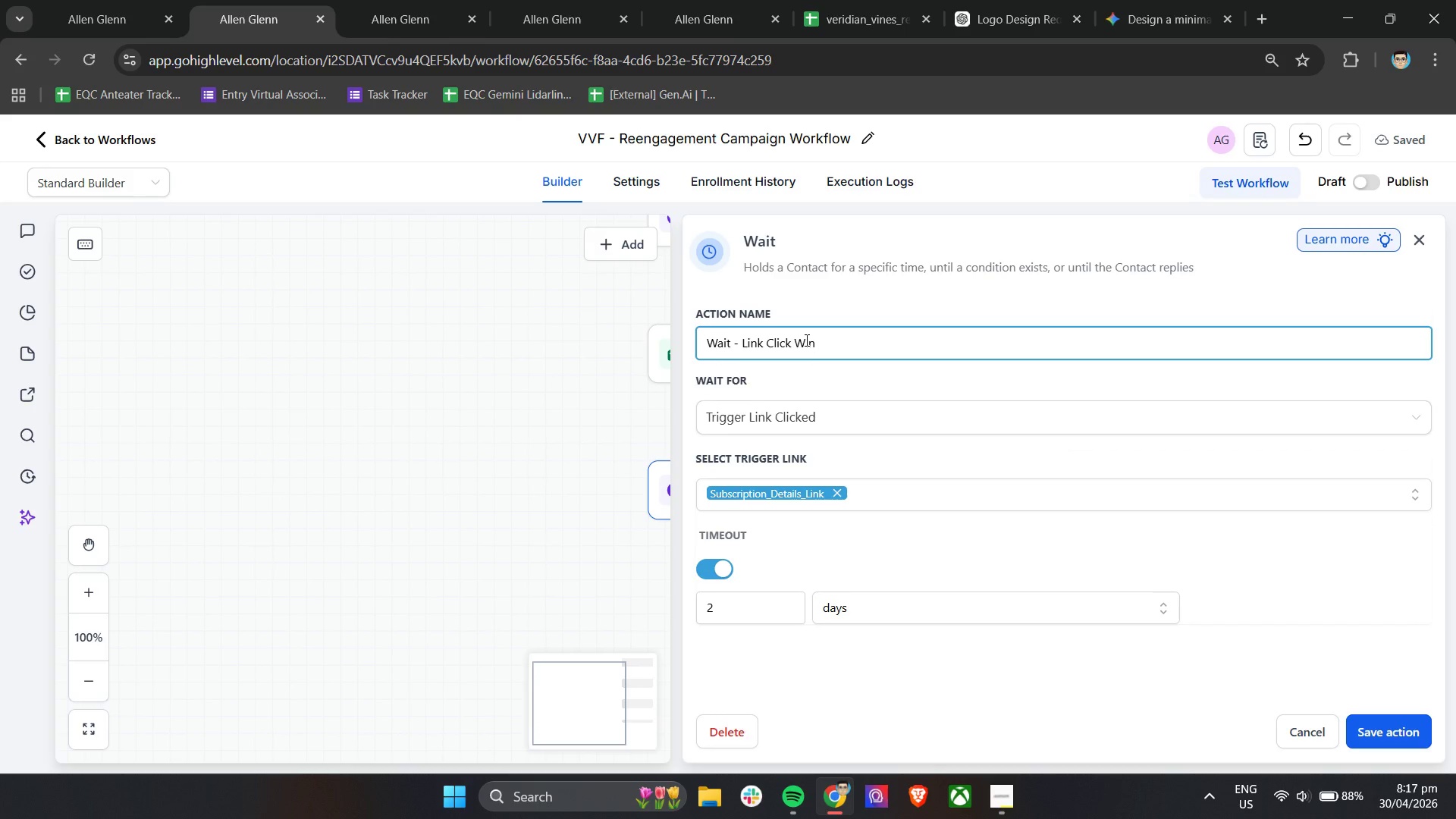 
wait(7.55)
 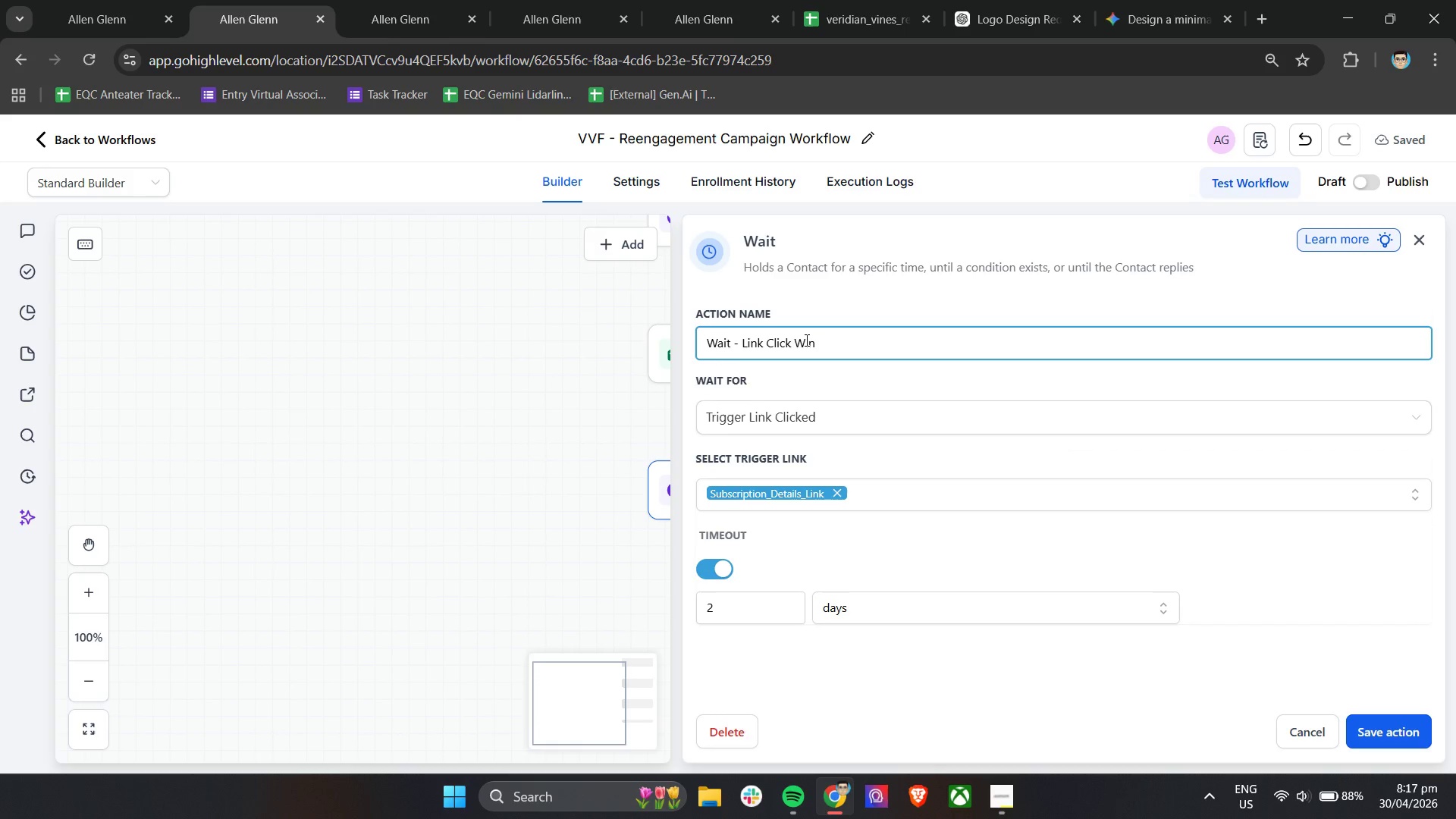 
type(dow (Email 2))
 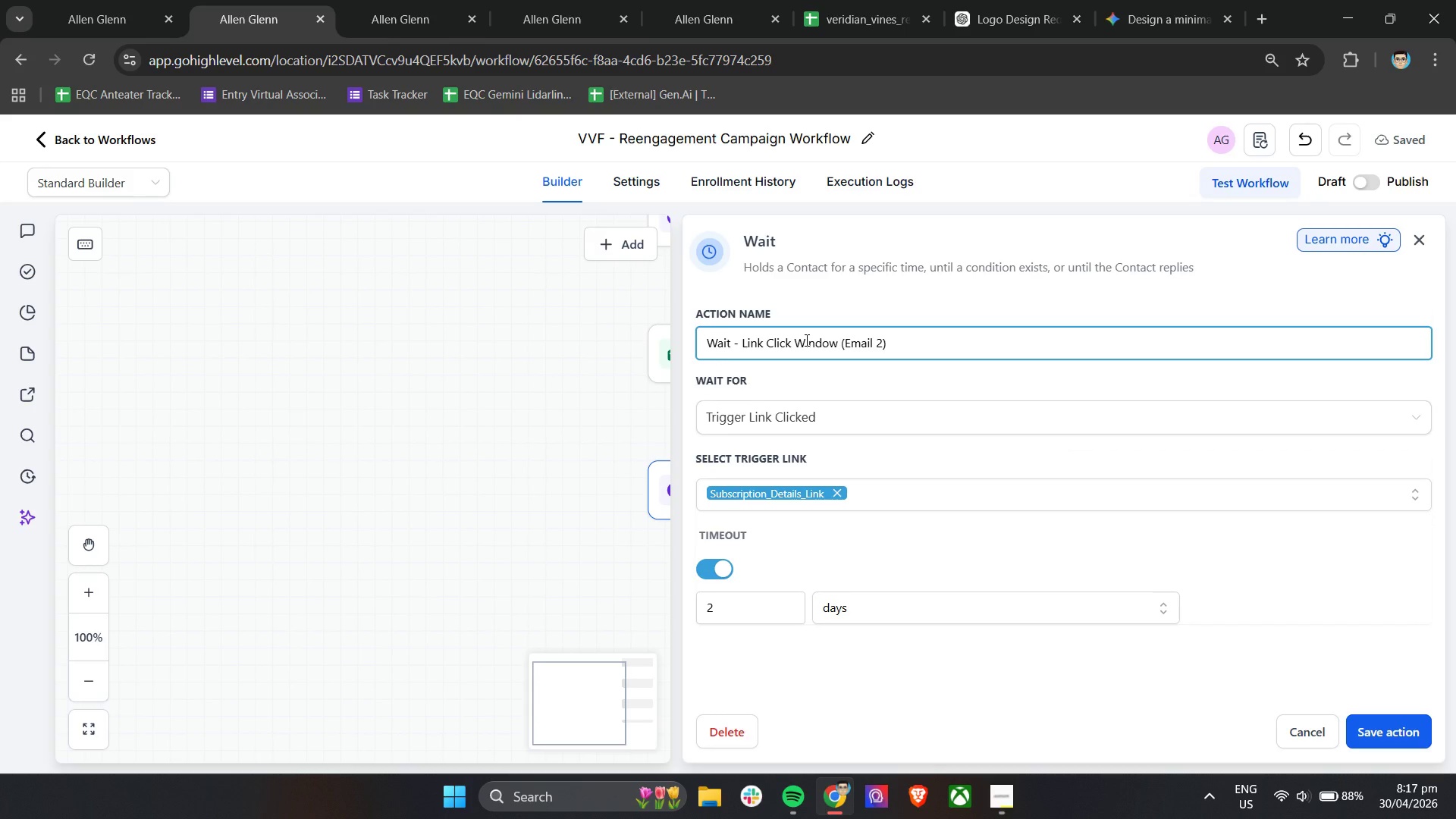 
scroll: coordinate [949, 541], scroll_direction: down, amount: 3.0
 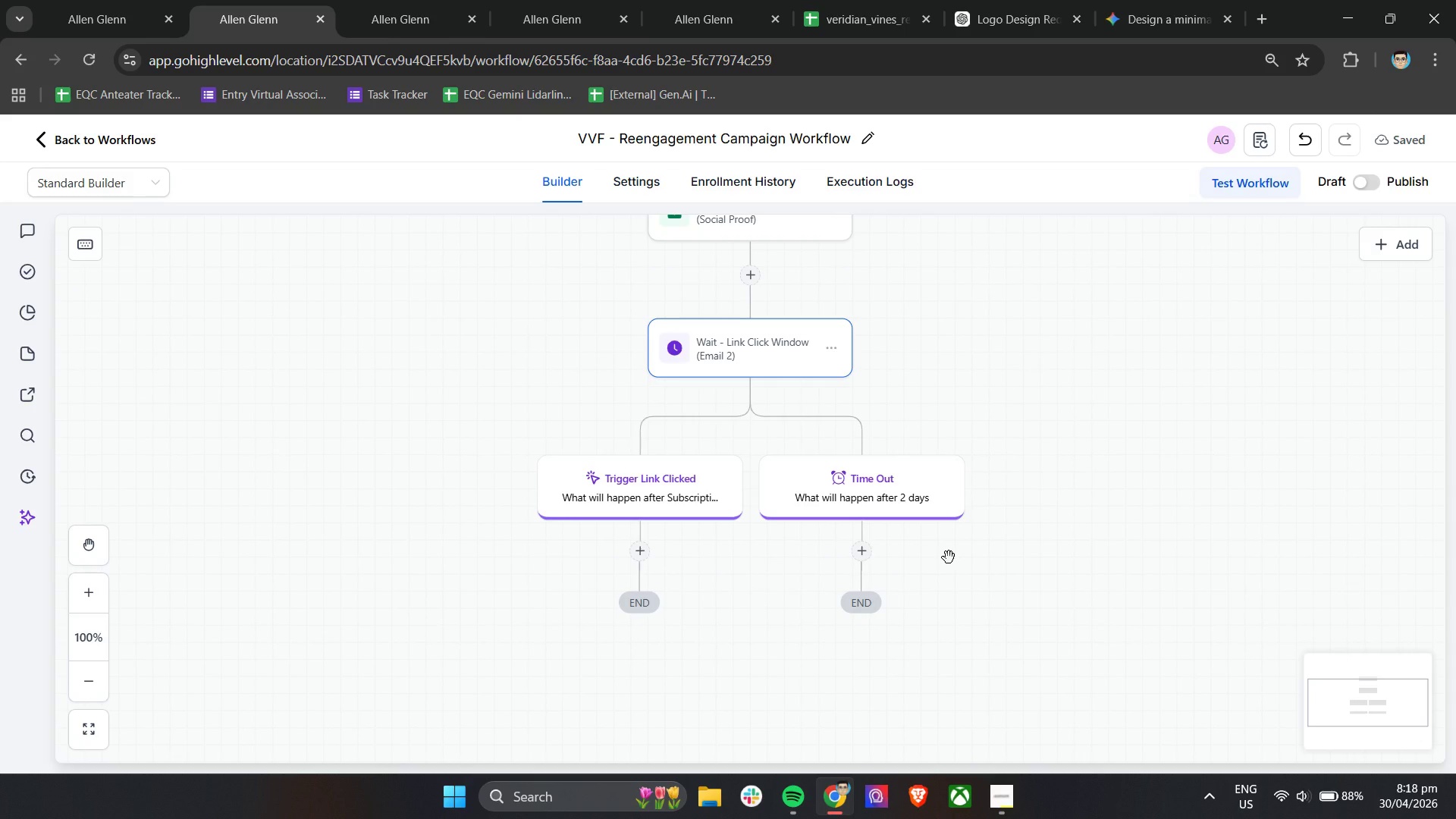 
wait(14.97)
 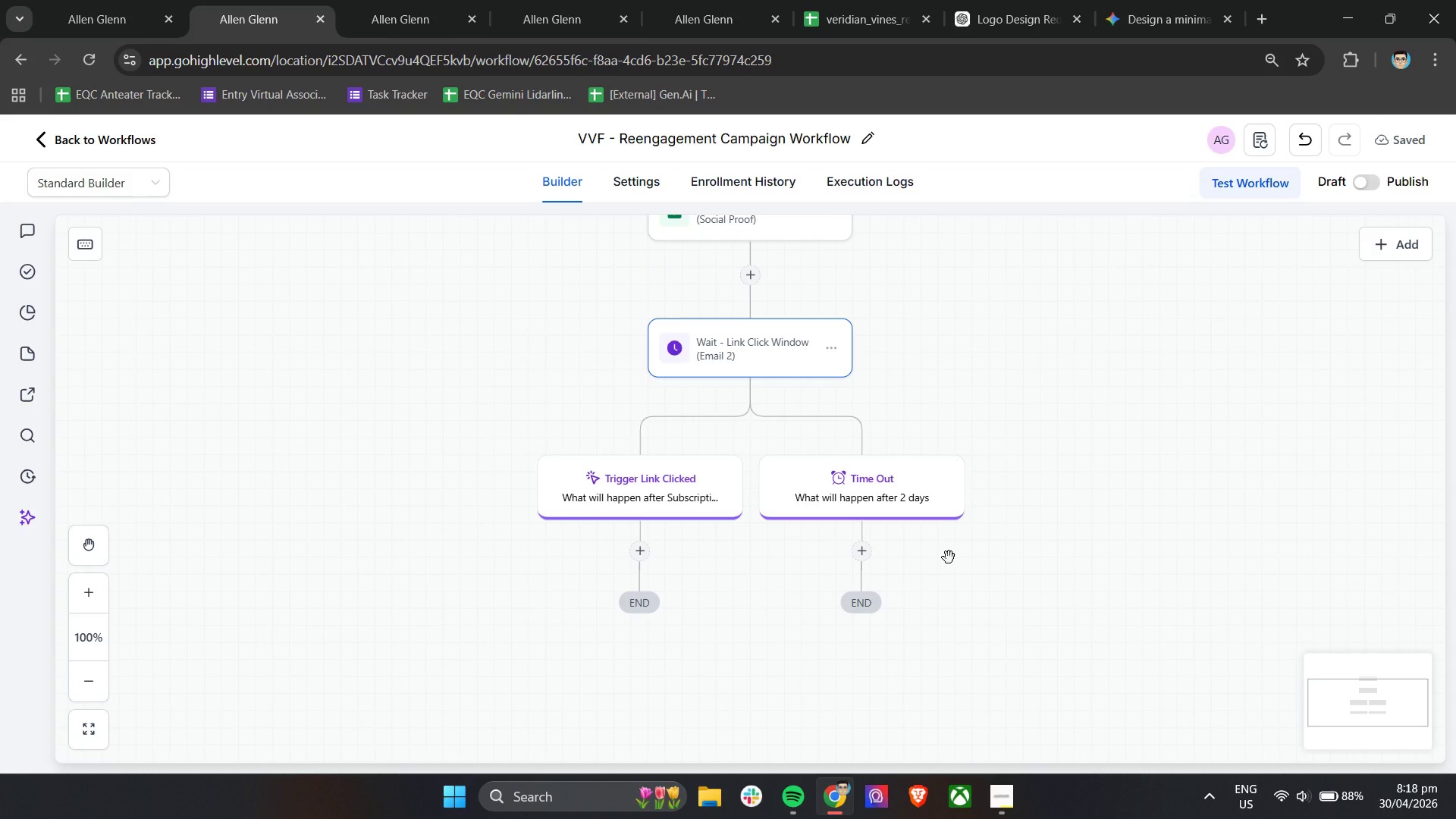 
left_click([643, 554])
 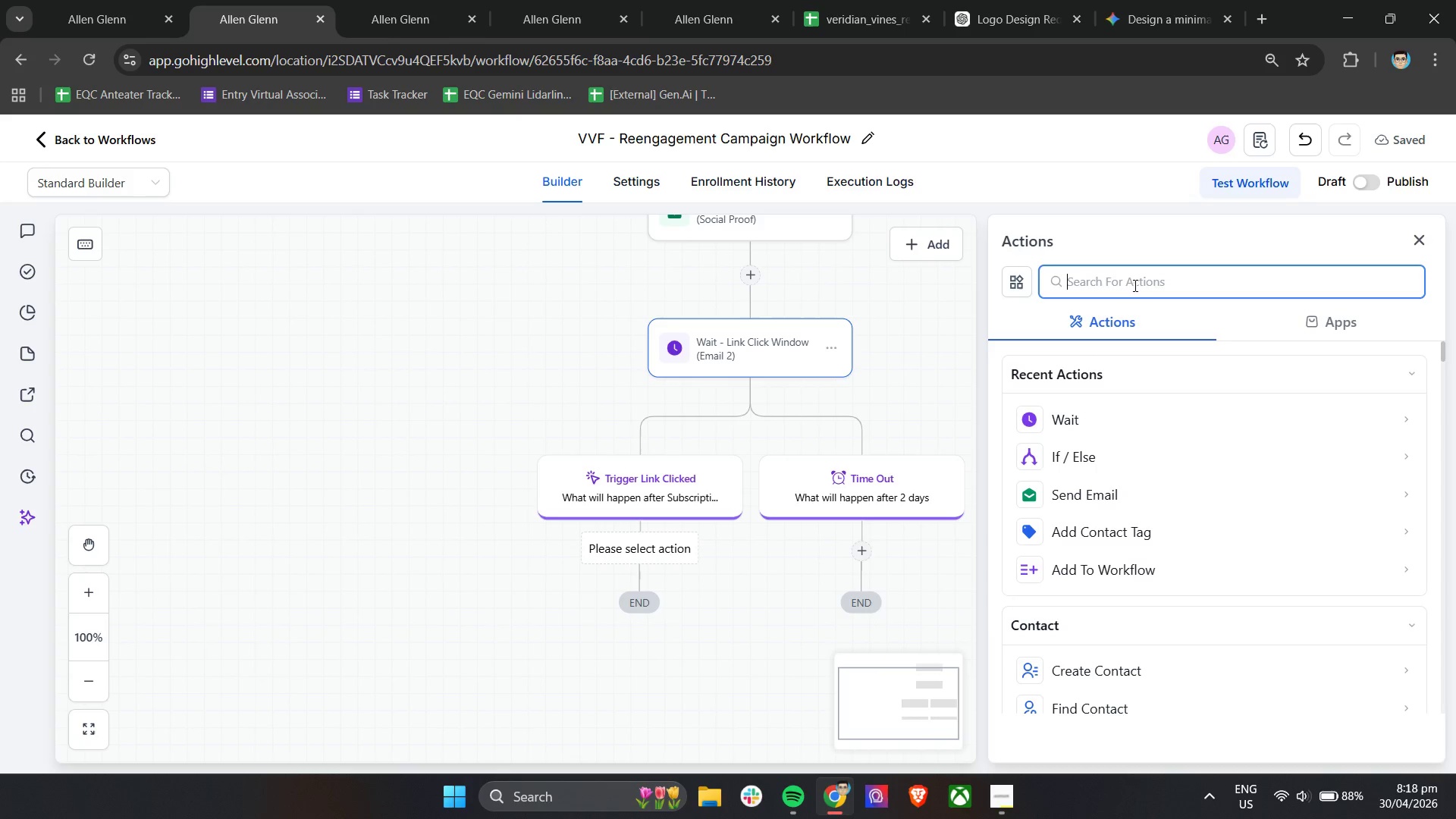 
left_click([1087, 535])
 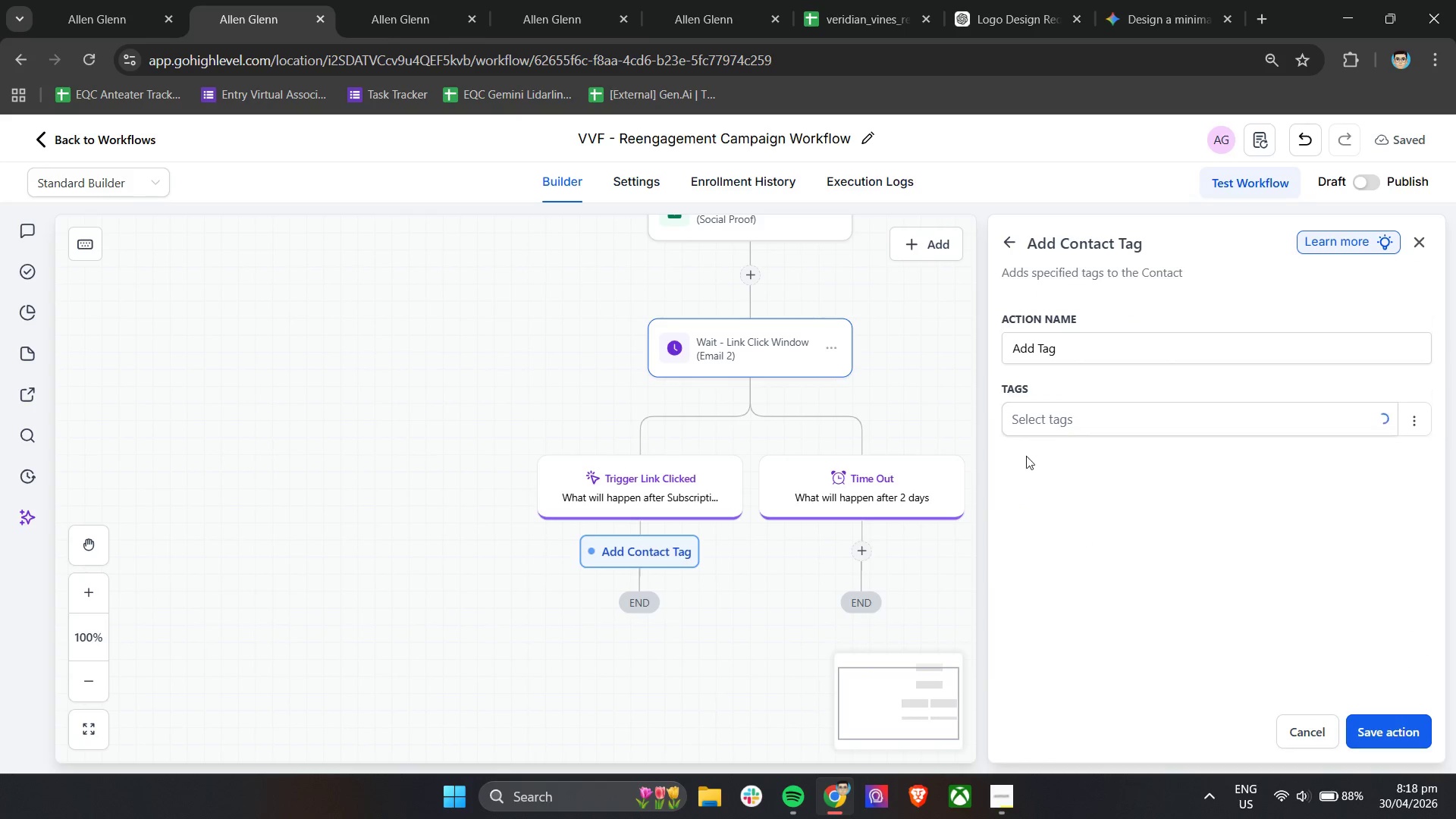 
left_click([1065, 417])
 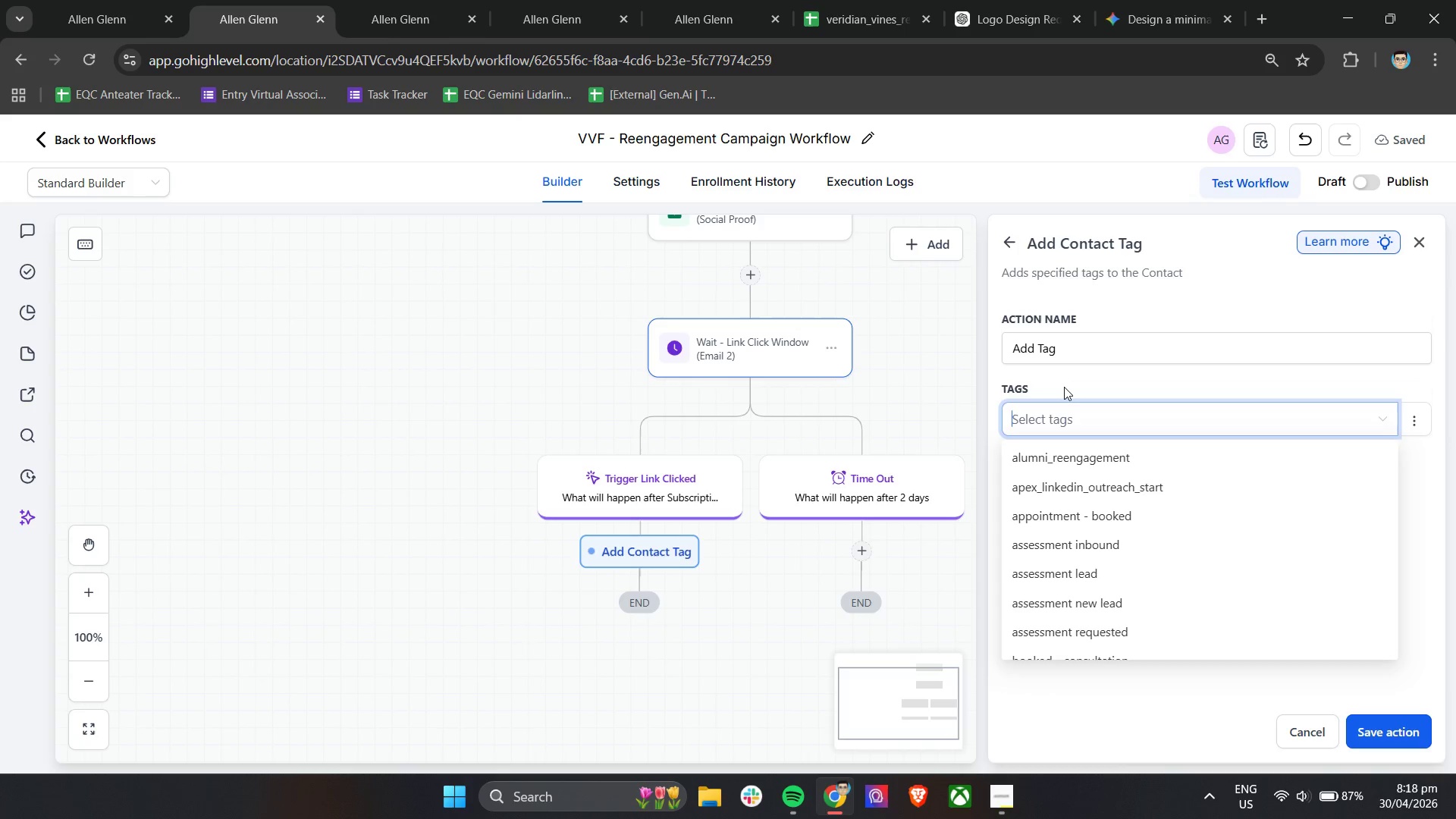 
type(high)
 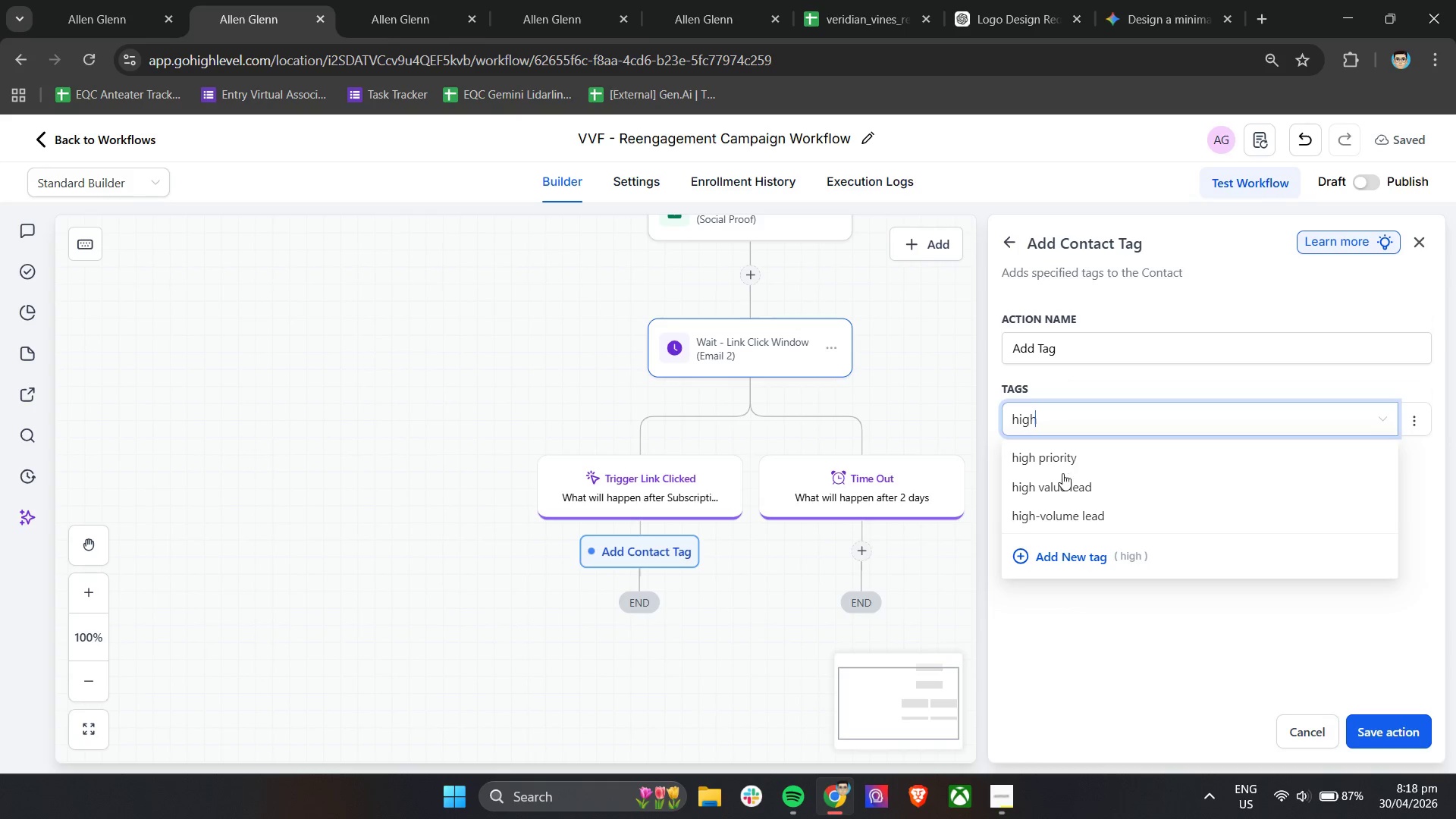 
scroll: coordinate [1112, 500], scroll_direction: down, amount: 1.0
 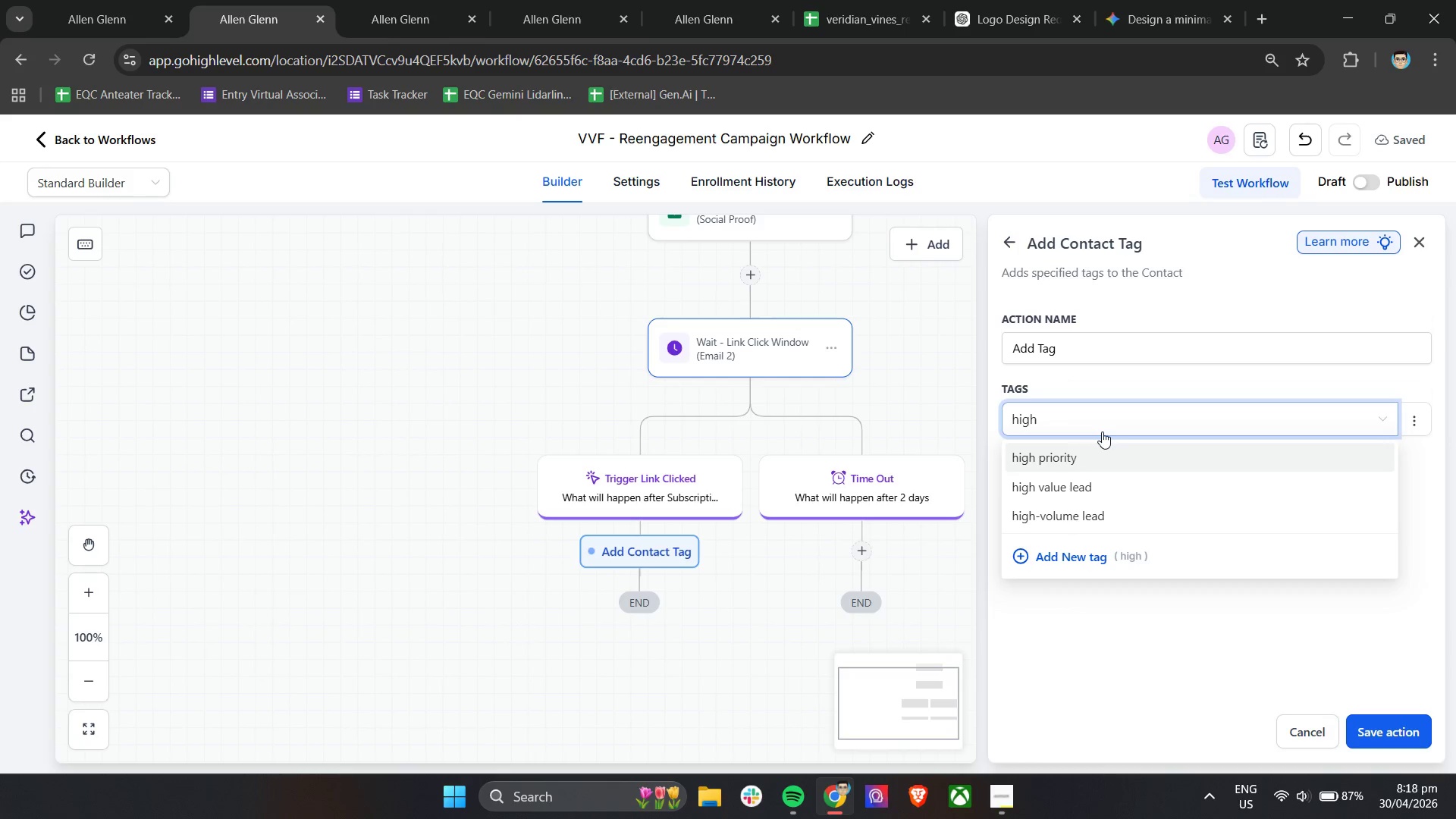 
type(_intent_lead)
 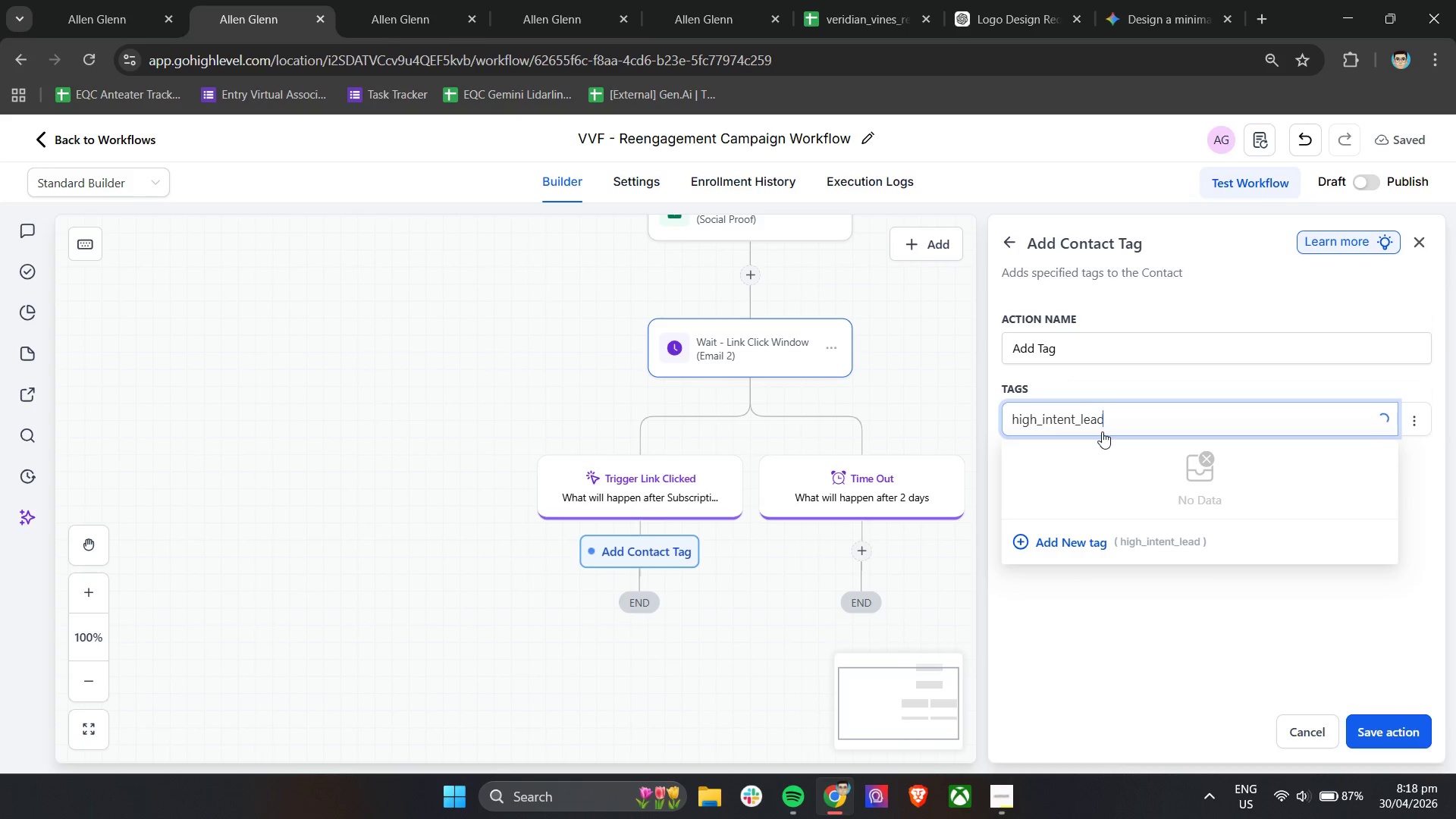 
left_click([1005, 805])